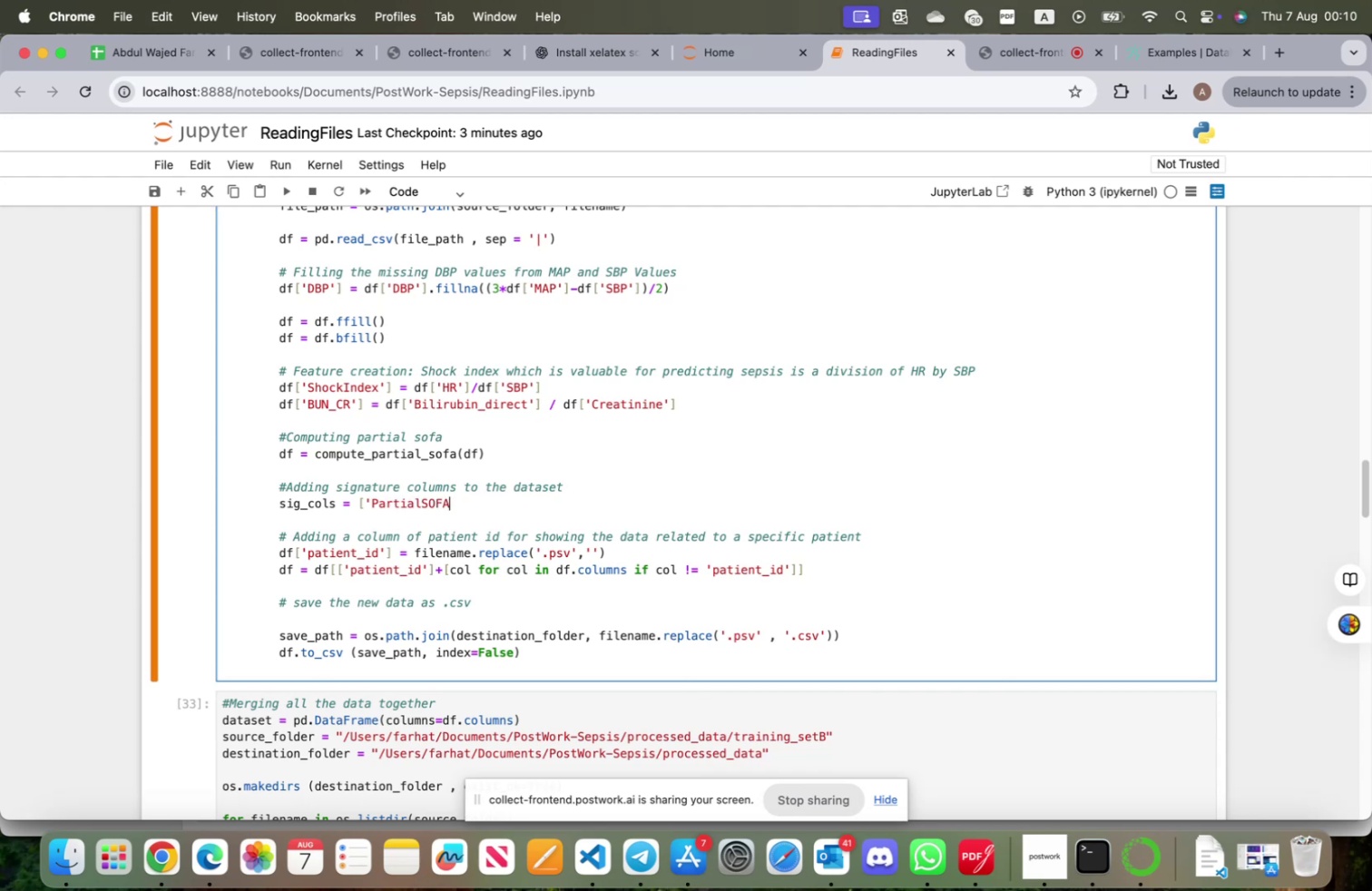 
key(Comma)
 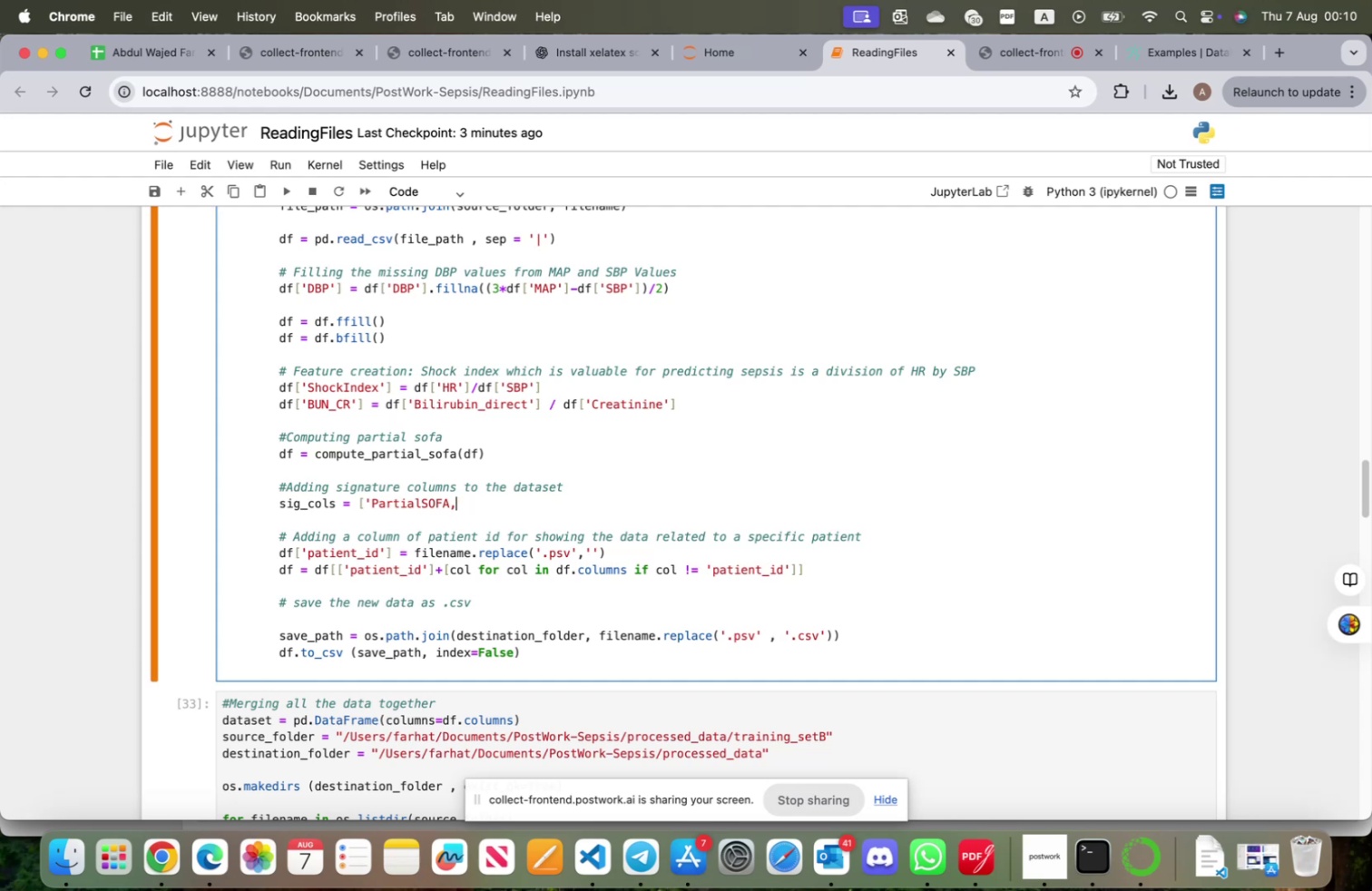 
wait(5.31)
 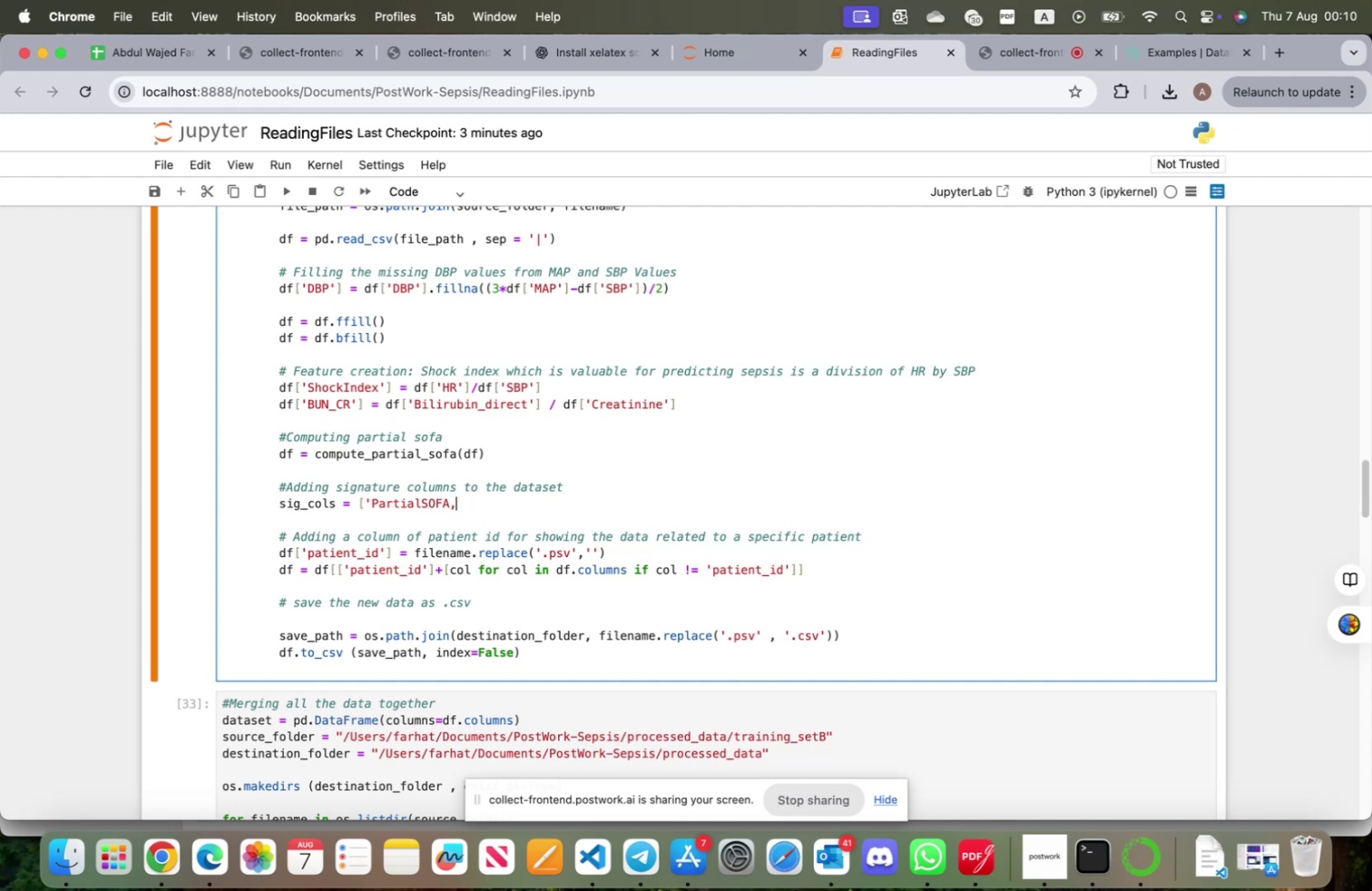 
scroll: coordinate [446, 477], scroll_direction: up, amount: 19.0
 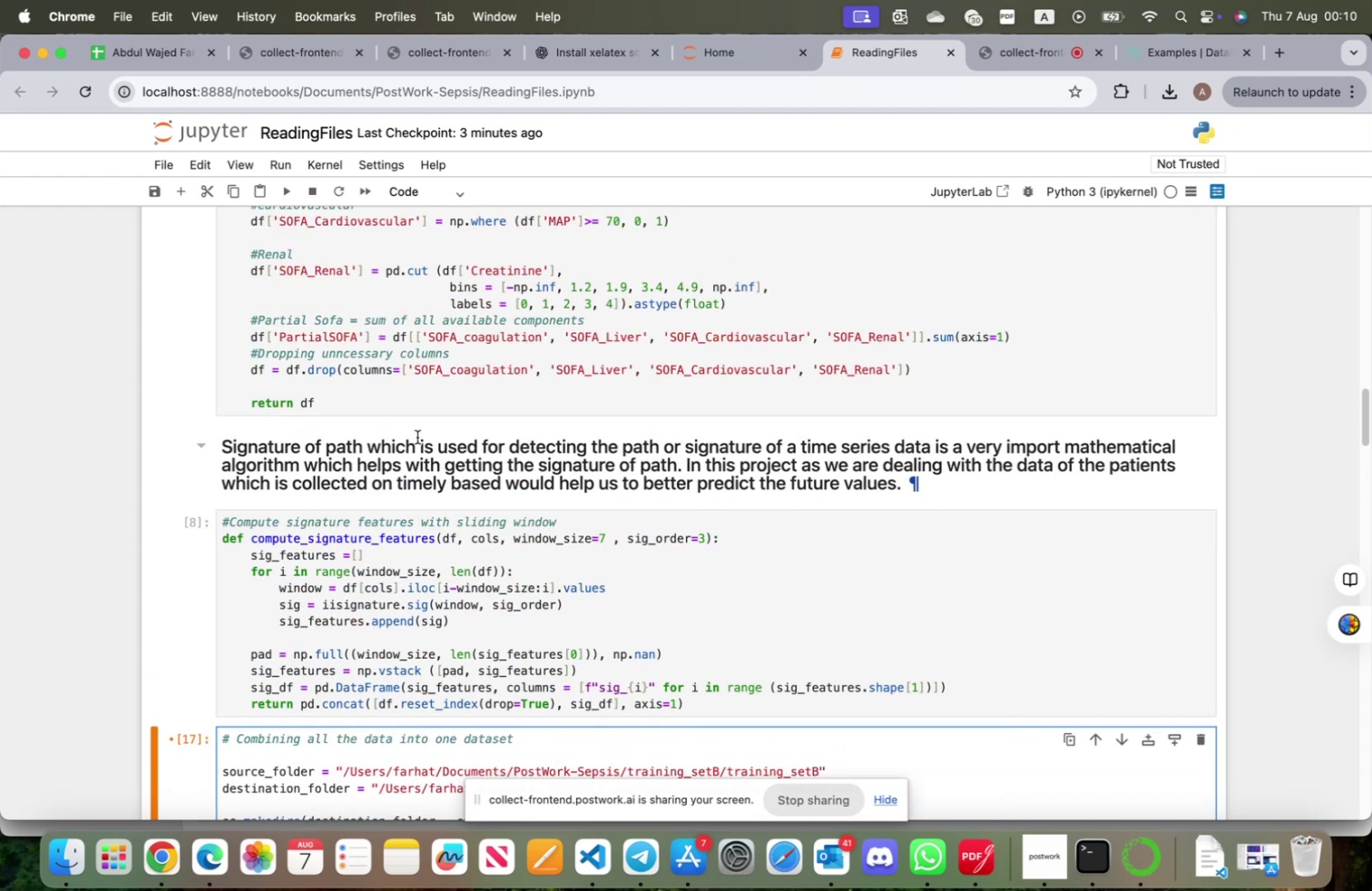 
scroll: coordinate [360, 364], scroll_direction: down, amount: 20.0
 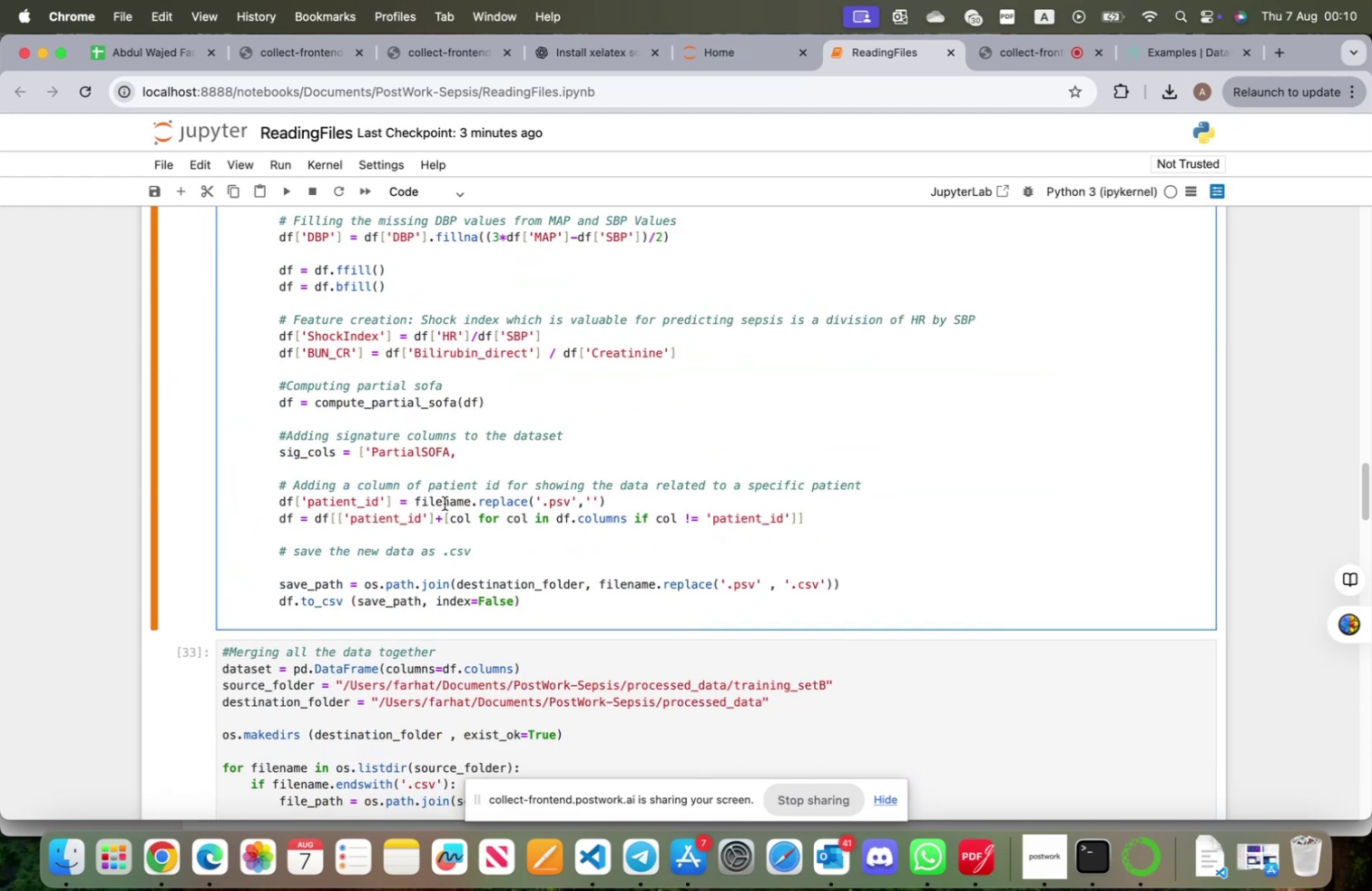 
key(Space)
 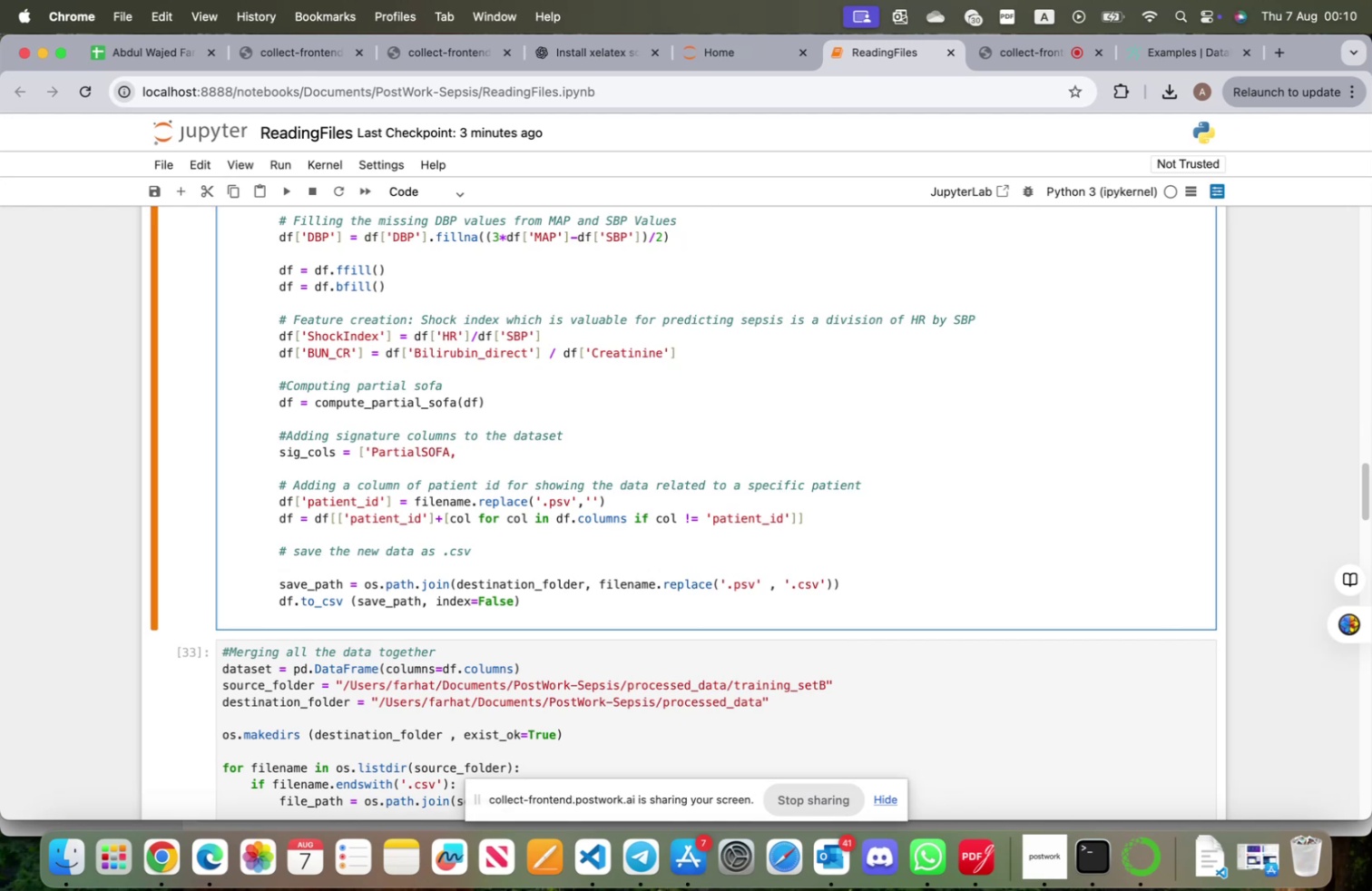 
type('MAP")
key(Backspace)
type(', )
 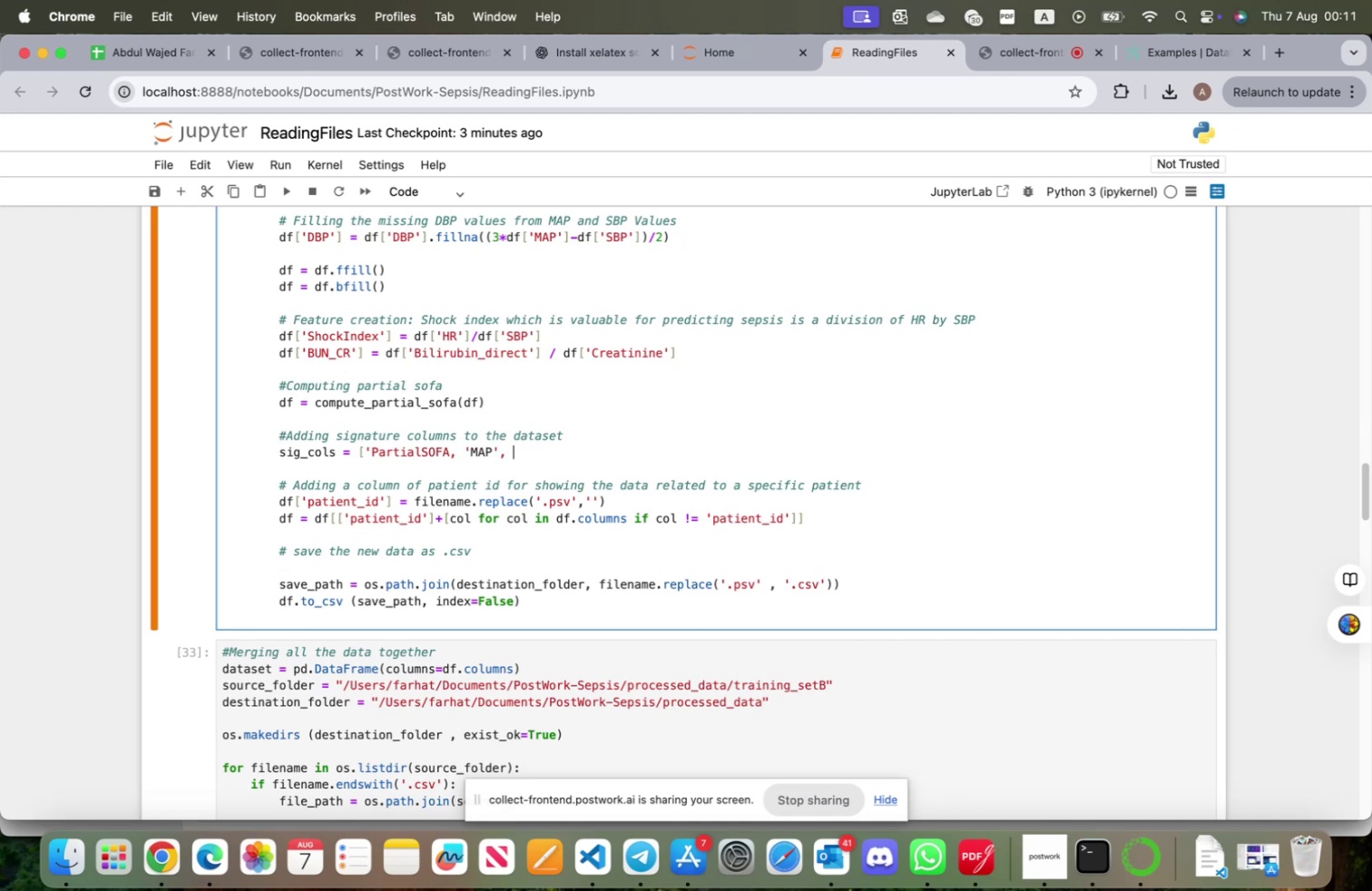 
key(ArrowLeft)
 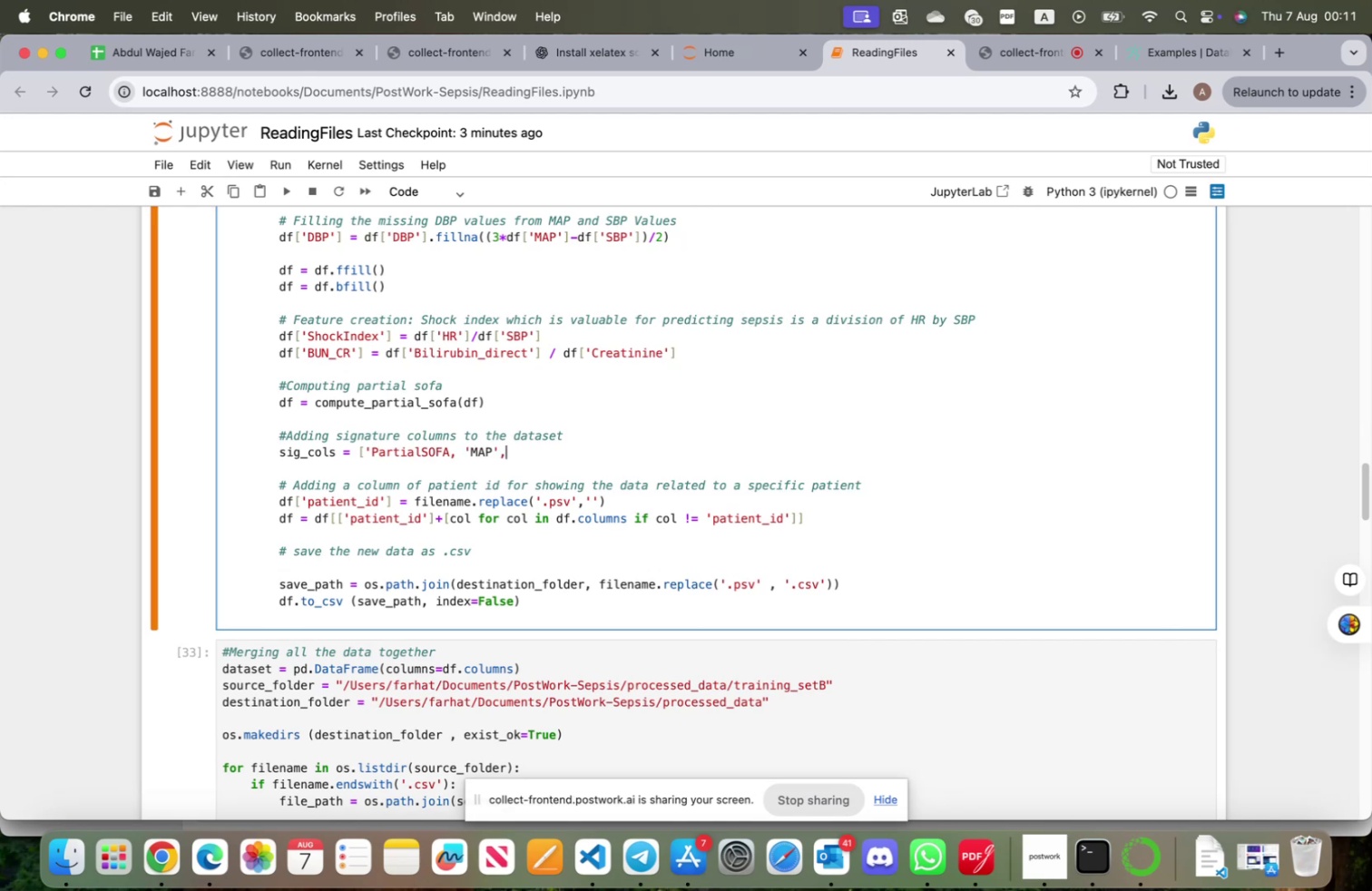 
key(ArrowLeft)
 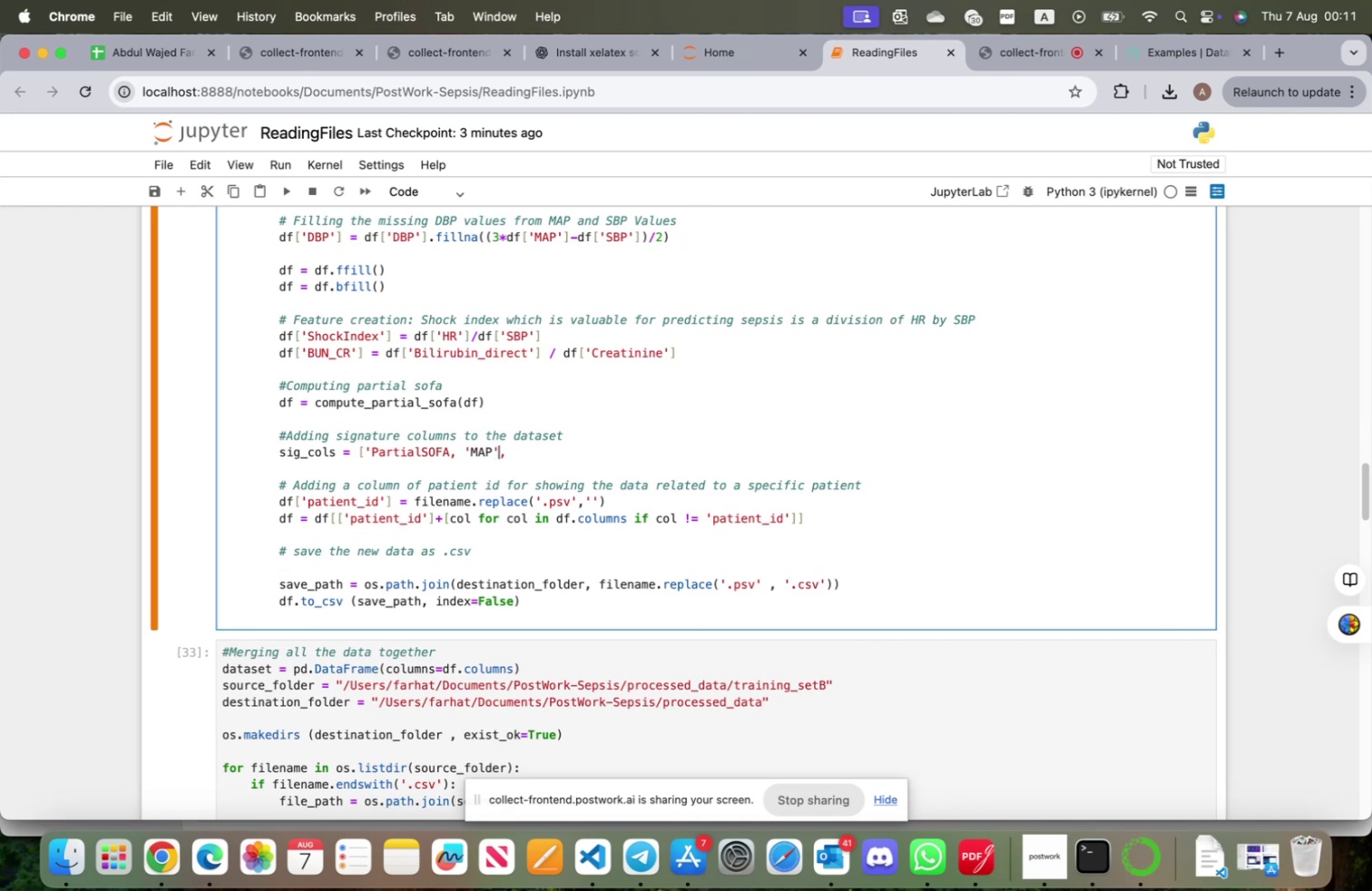 
key(ArrowLeft)
 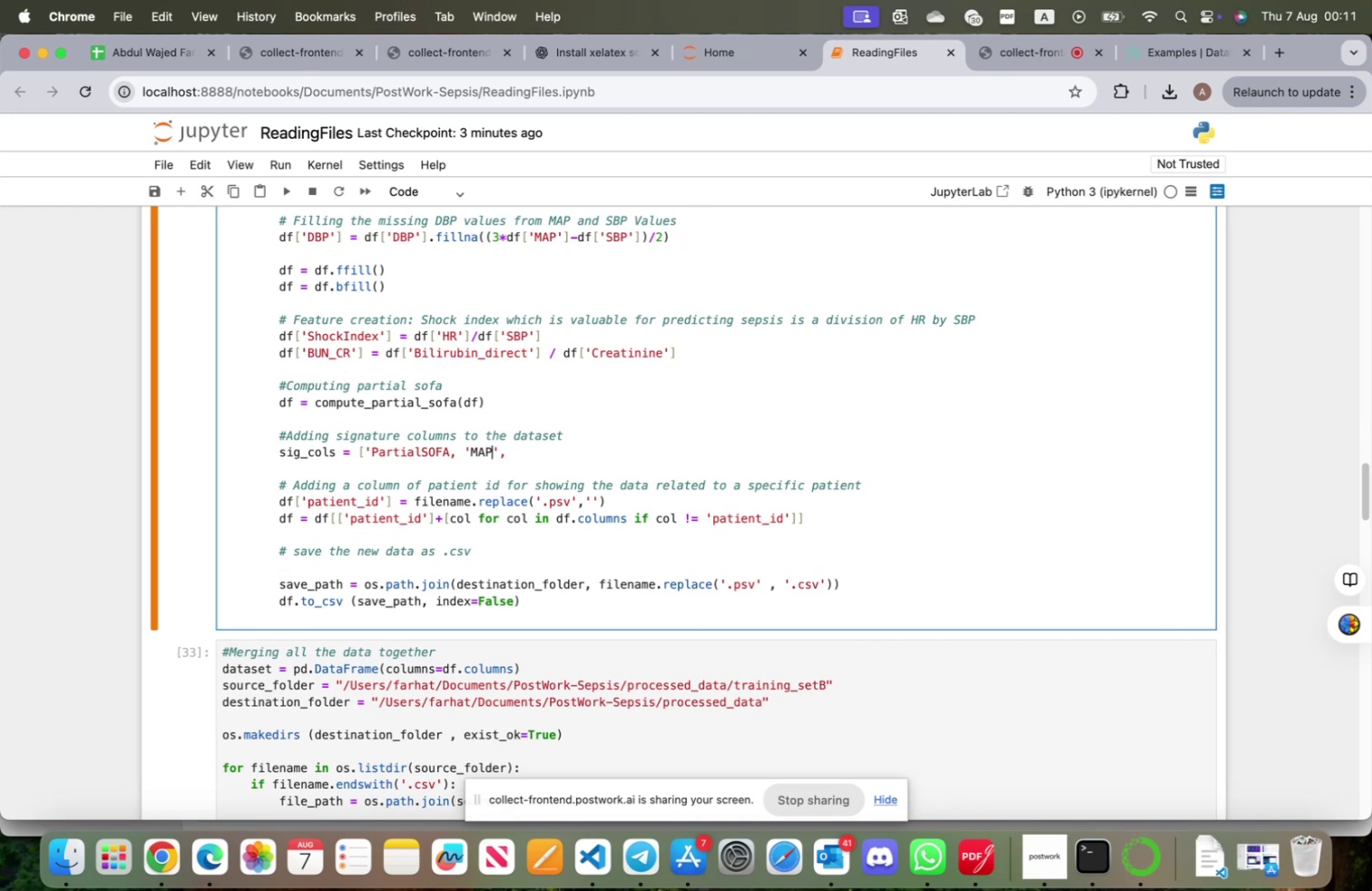 
key(ArrowLeft)
 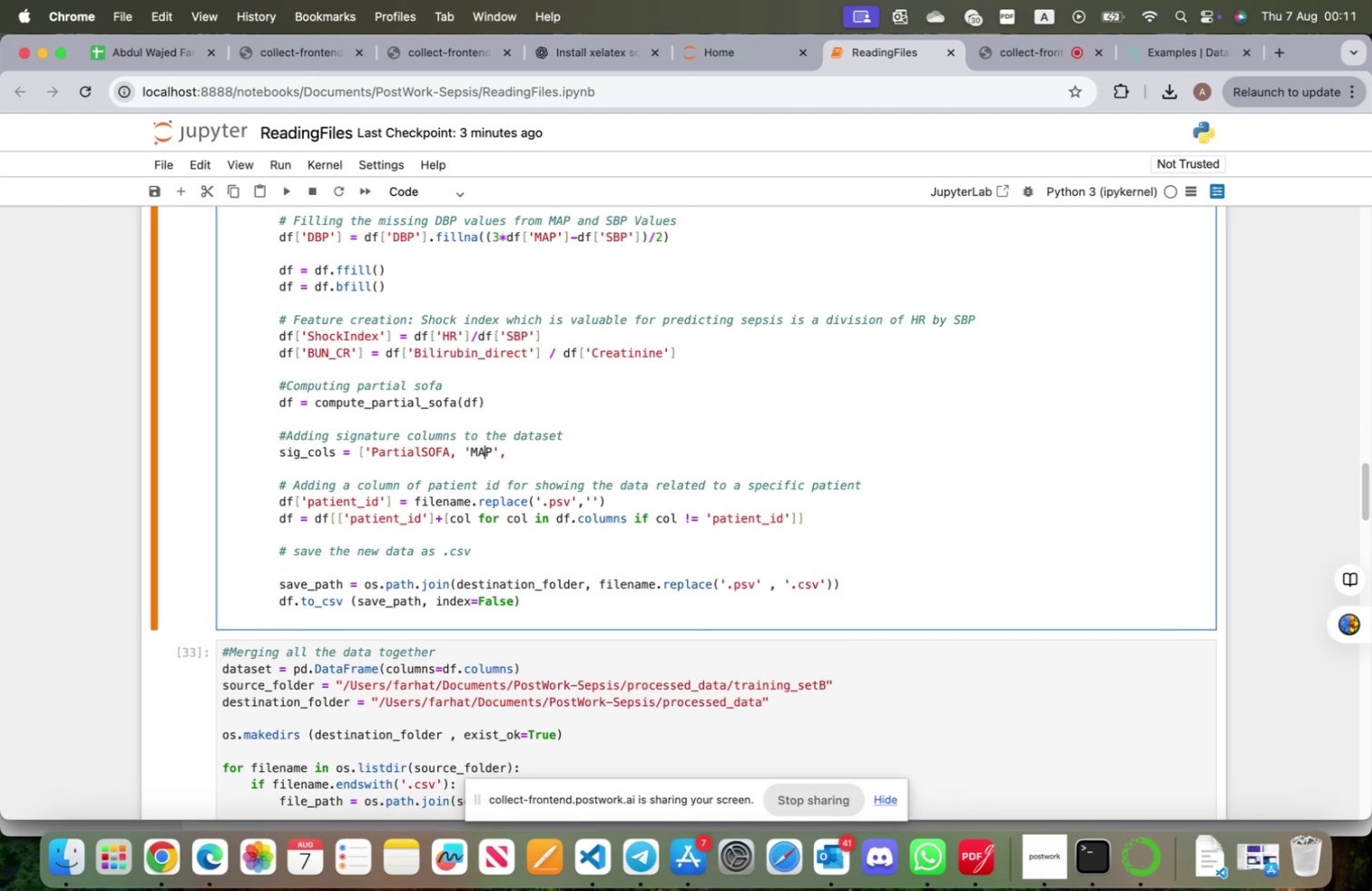 
key(ArrowLeft)
 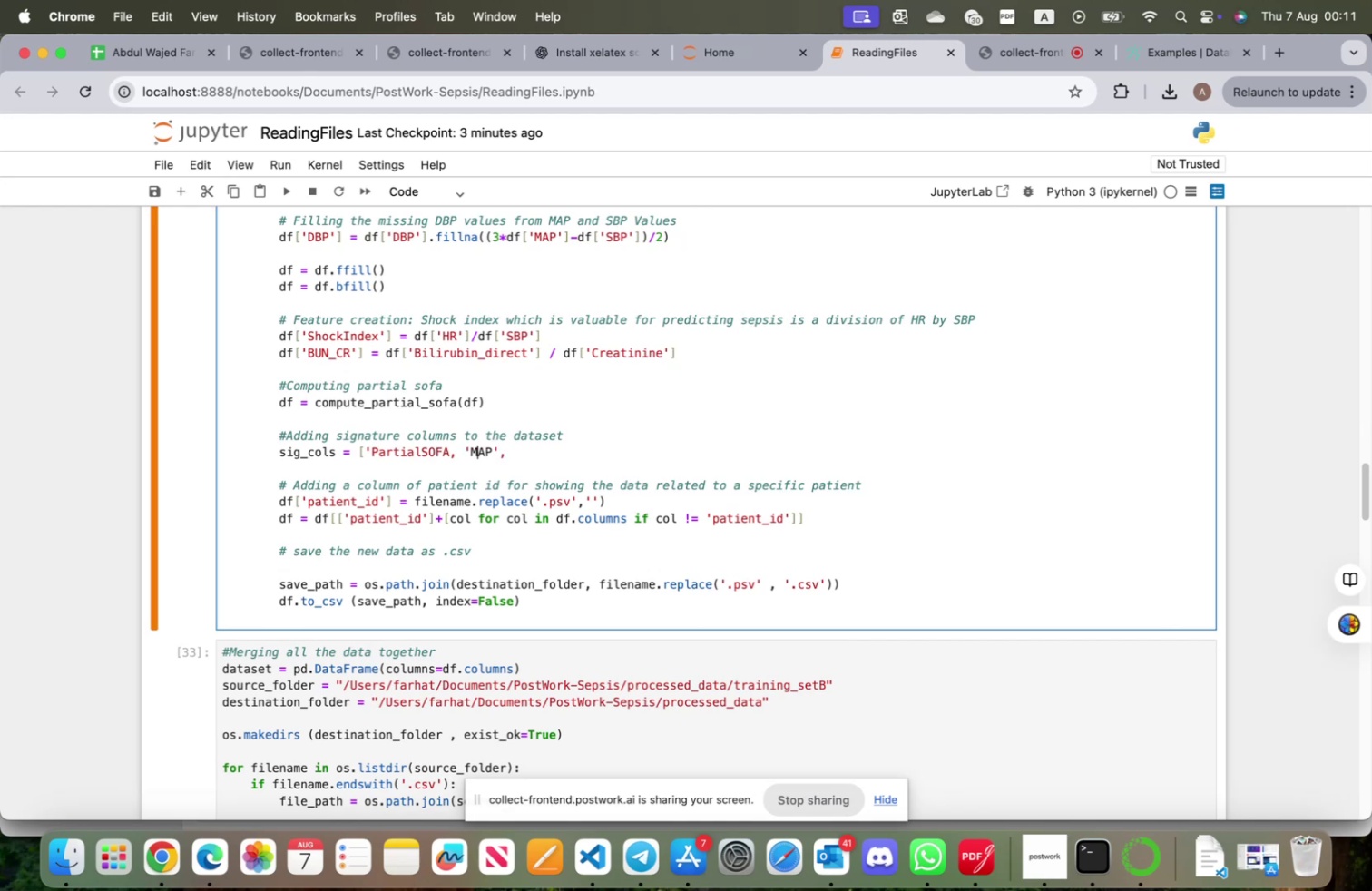 
key(ArrowLeft)
 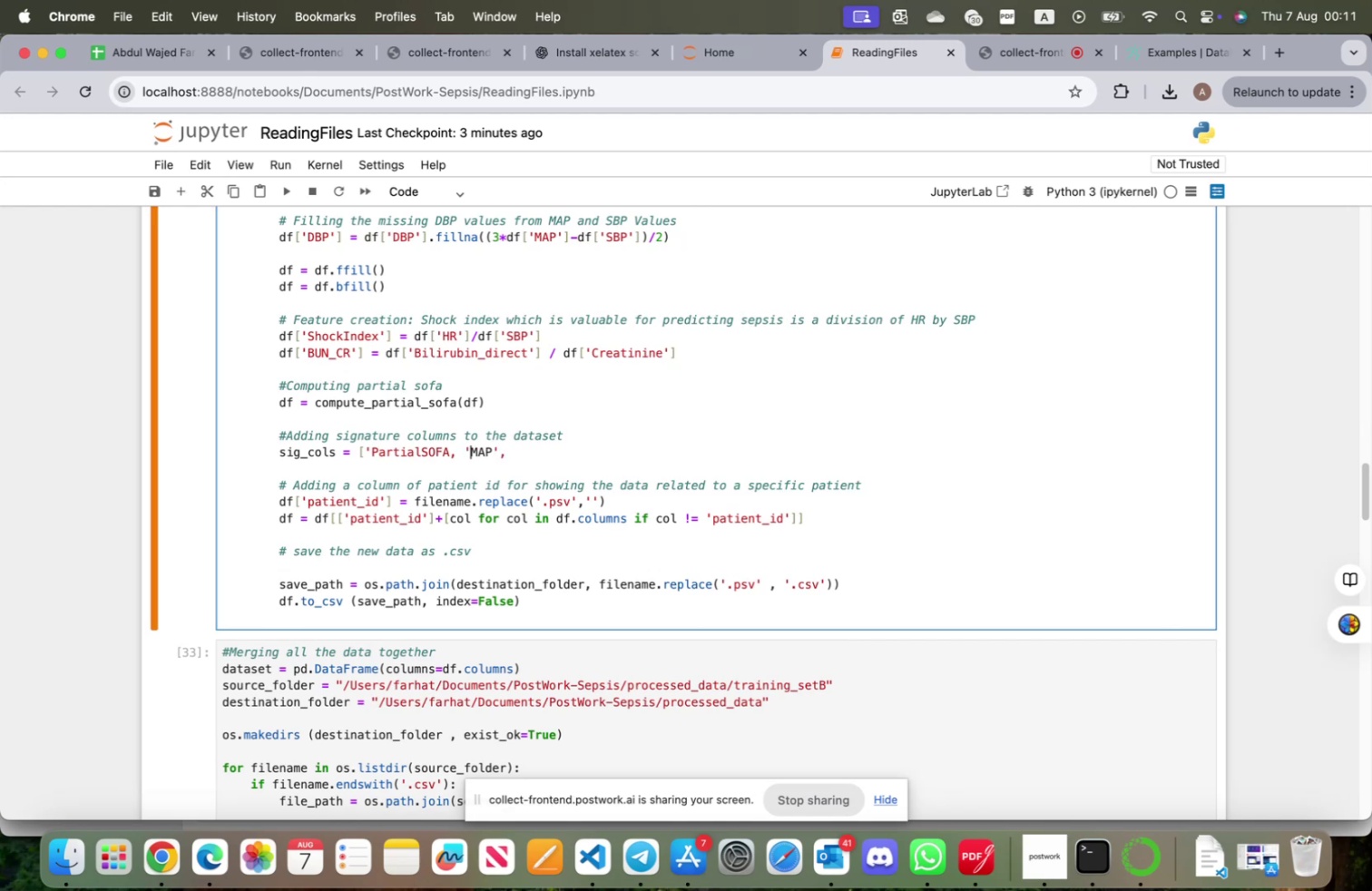 
key(ArrowLeft)
 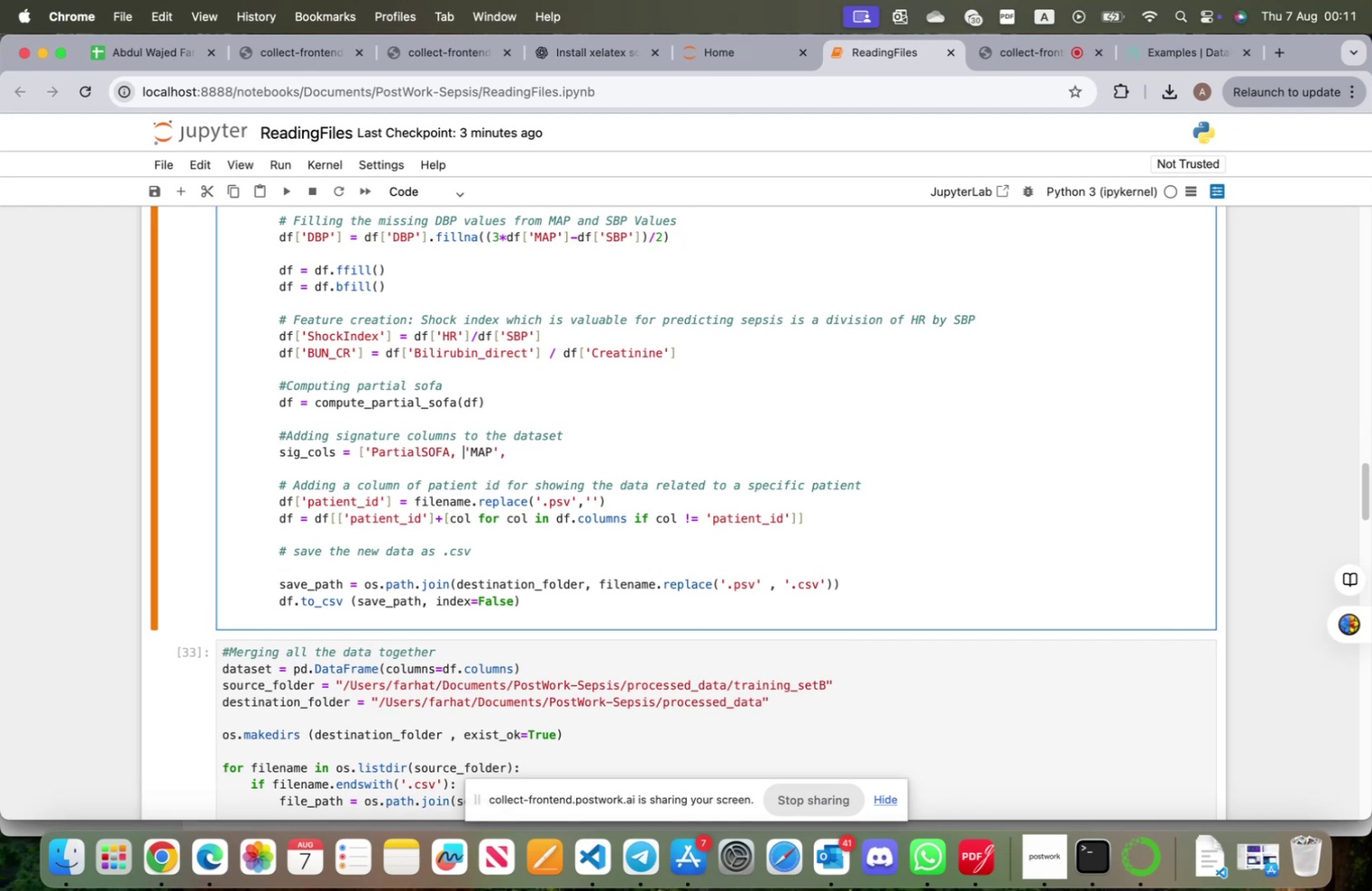 
key(ArrowLeft)
 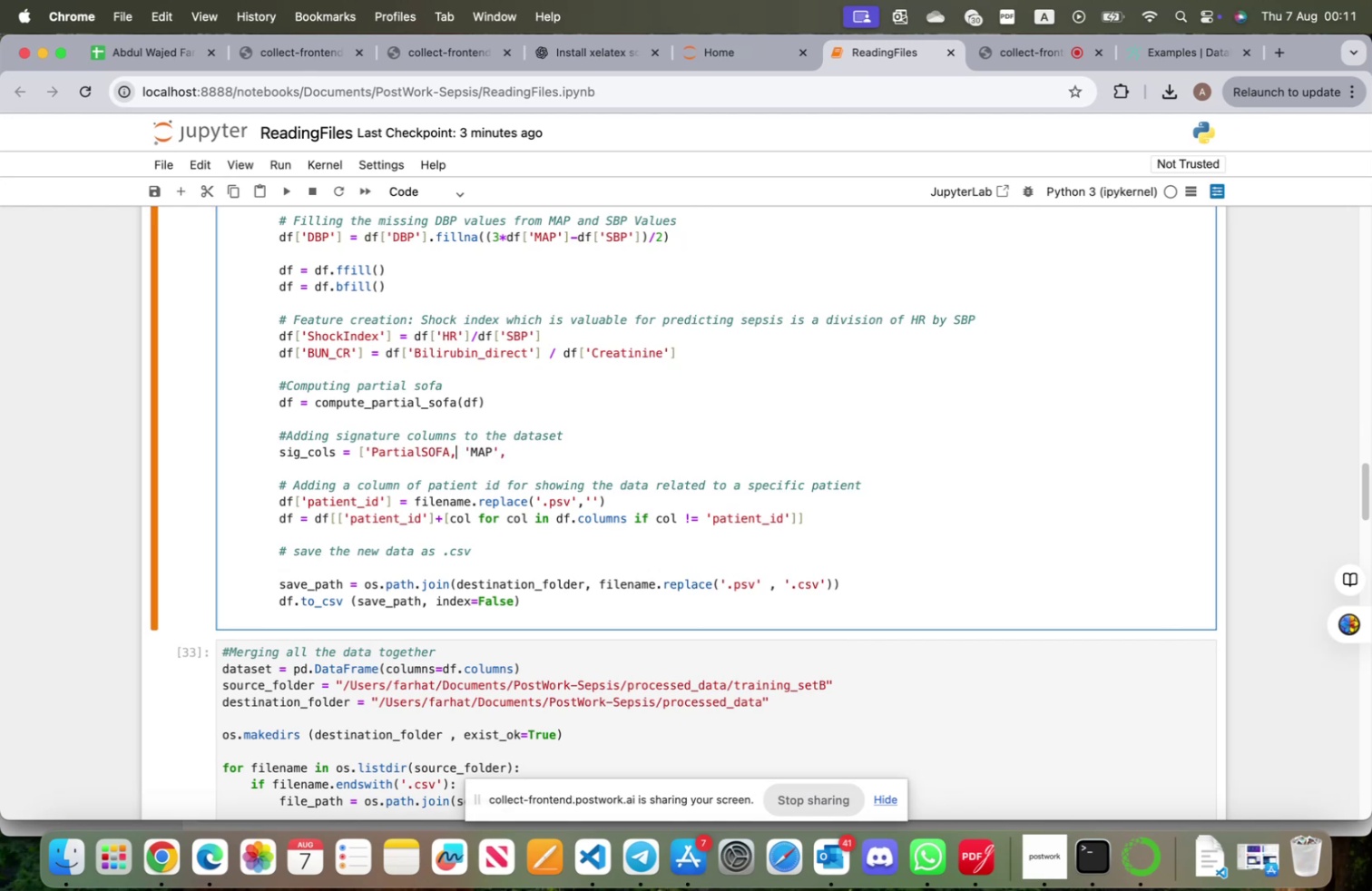 
key(ArrowLeft)
 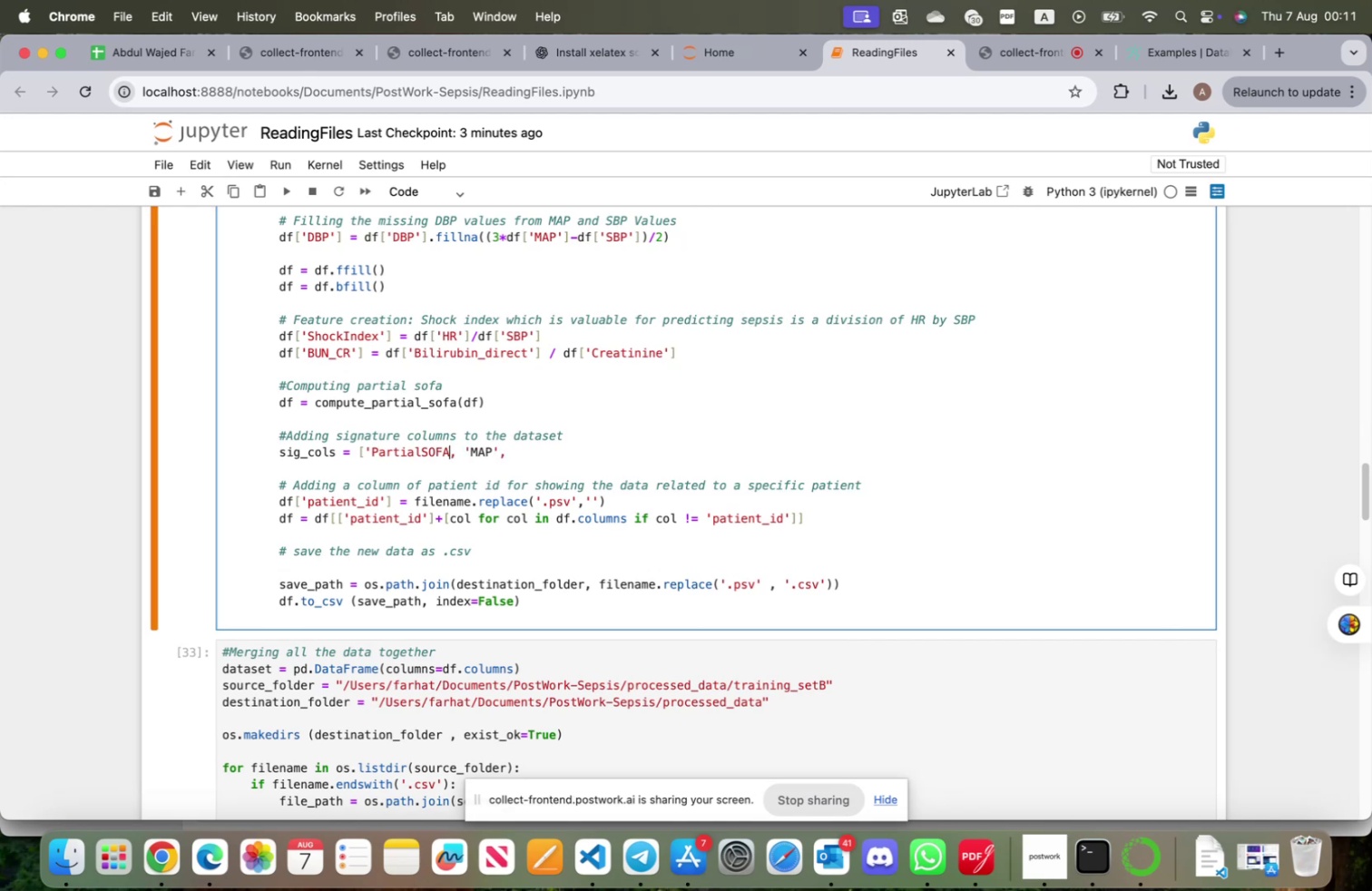 
key(Quote)
 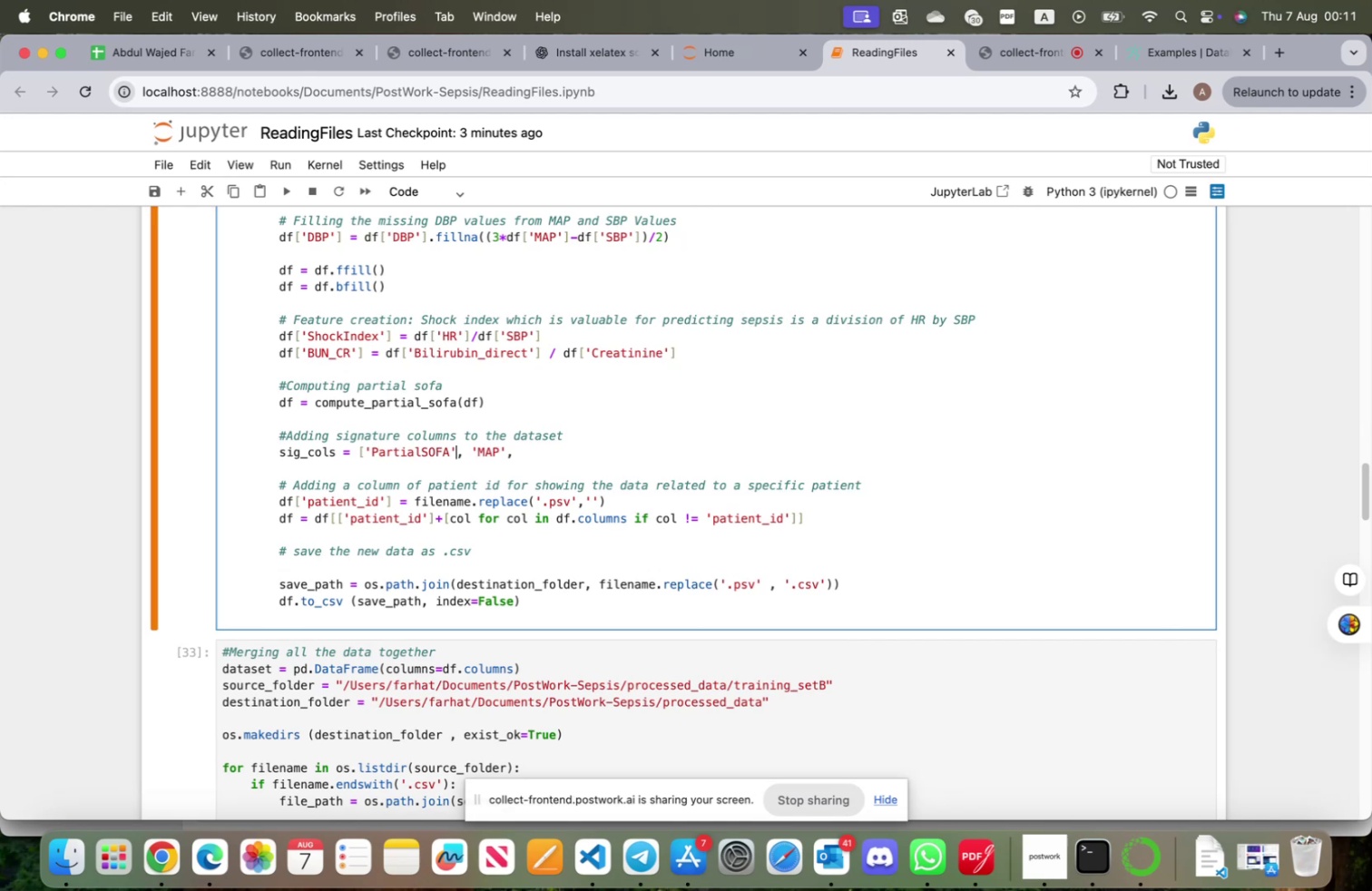 
key(ArrowRight)
 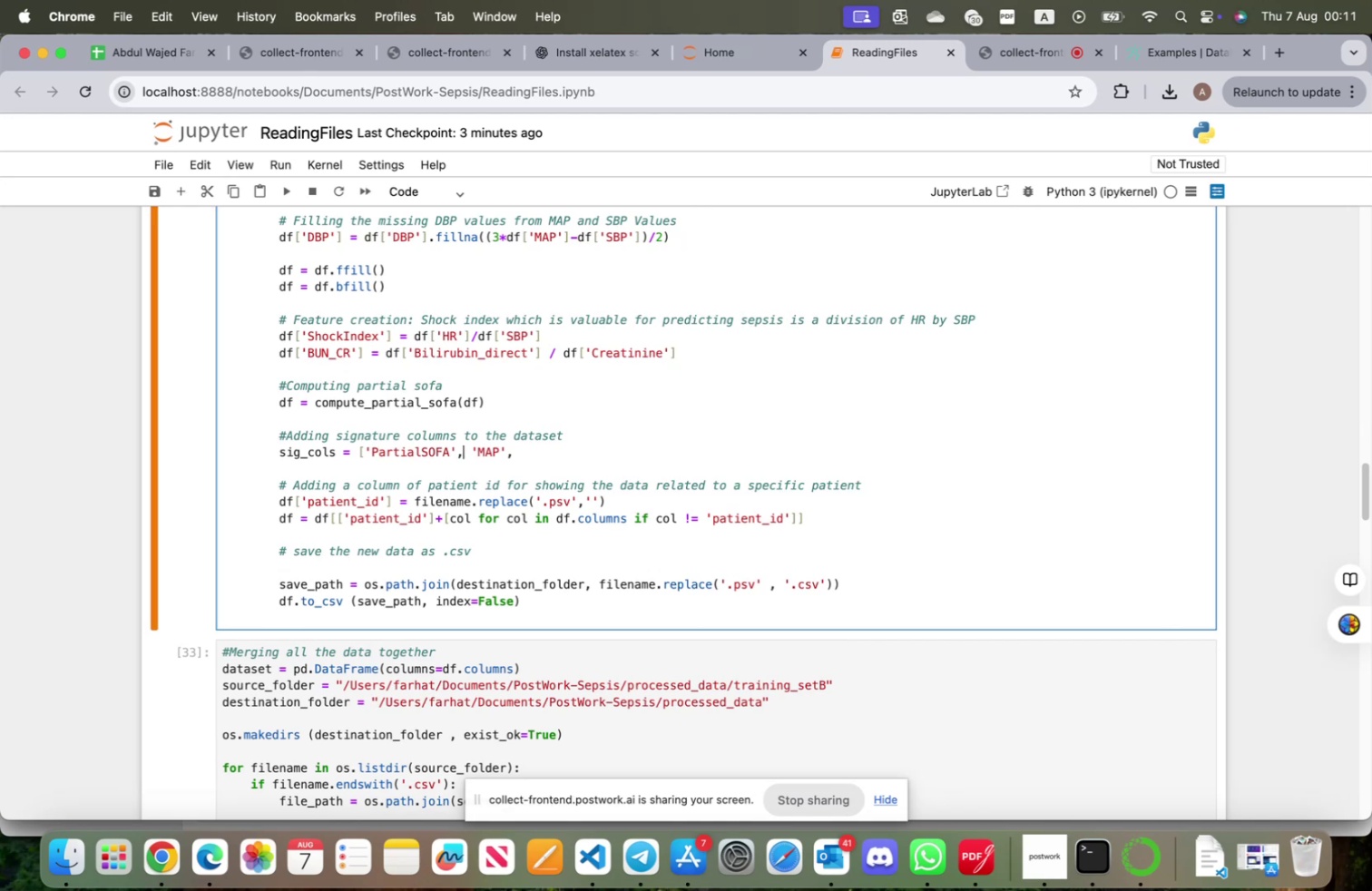 
key(ArrowRight)
 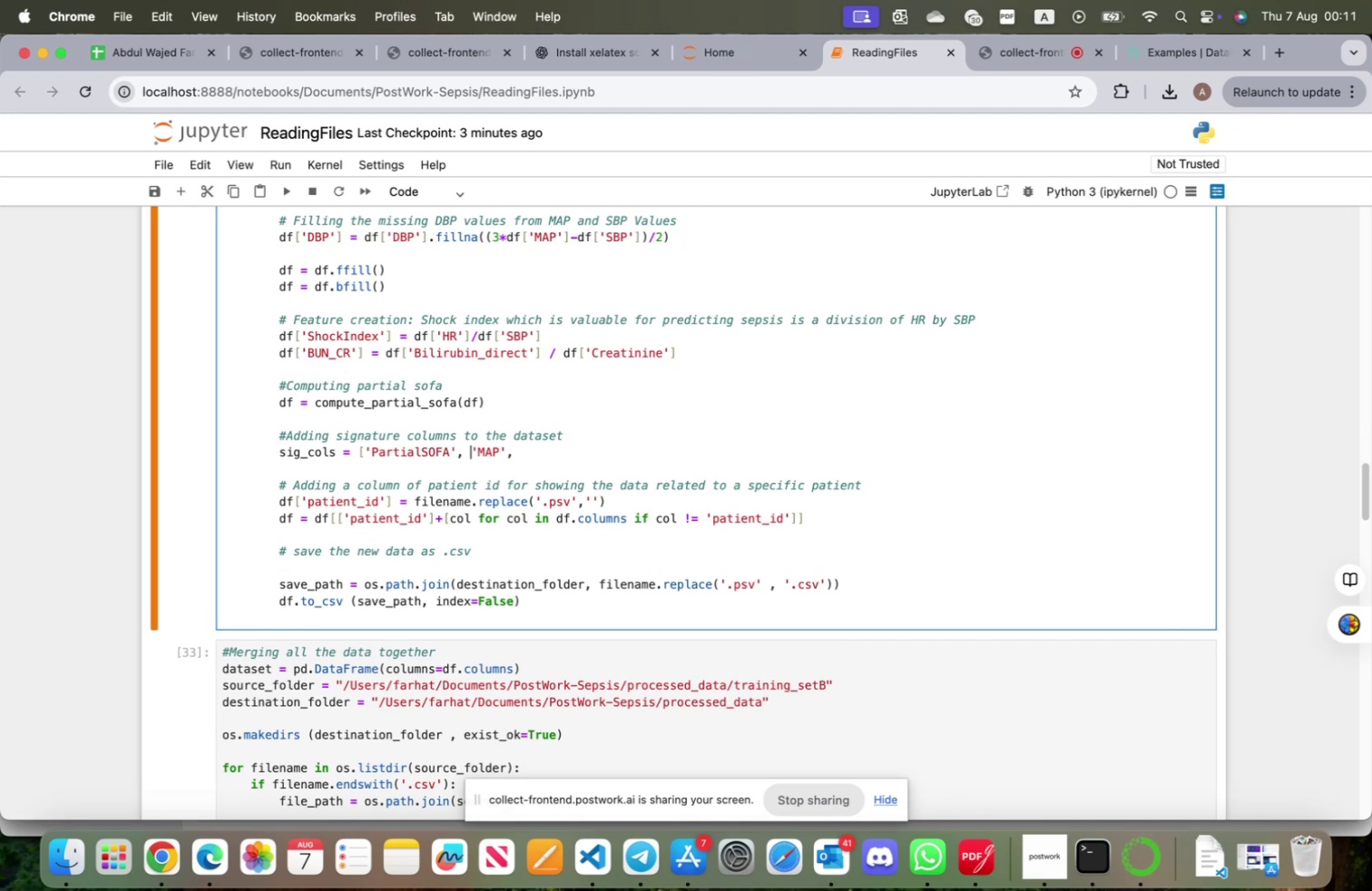 
key(ArrowRight)
 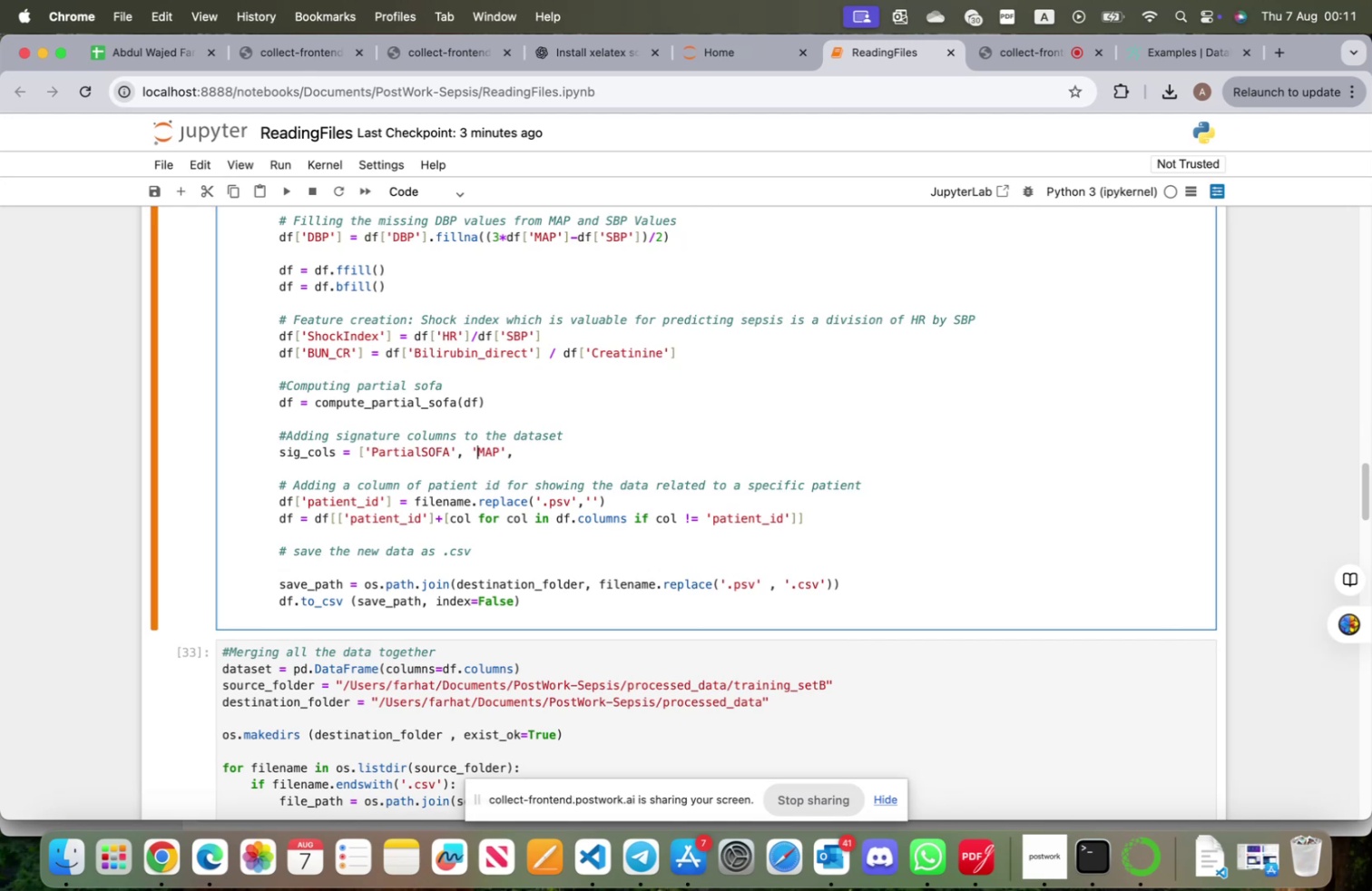 
key(ArrowRight)
 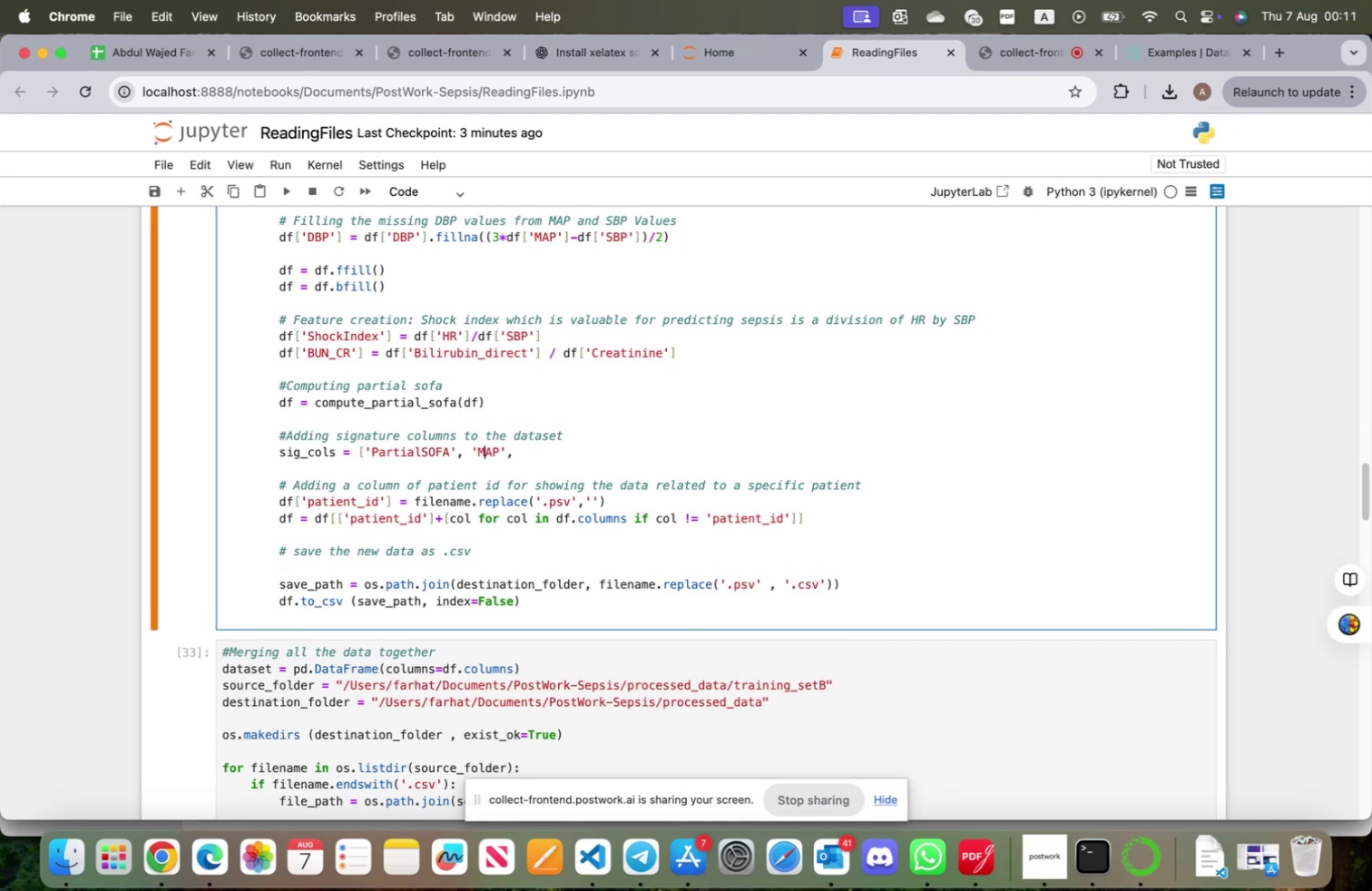 
key(ArrowRight)
 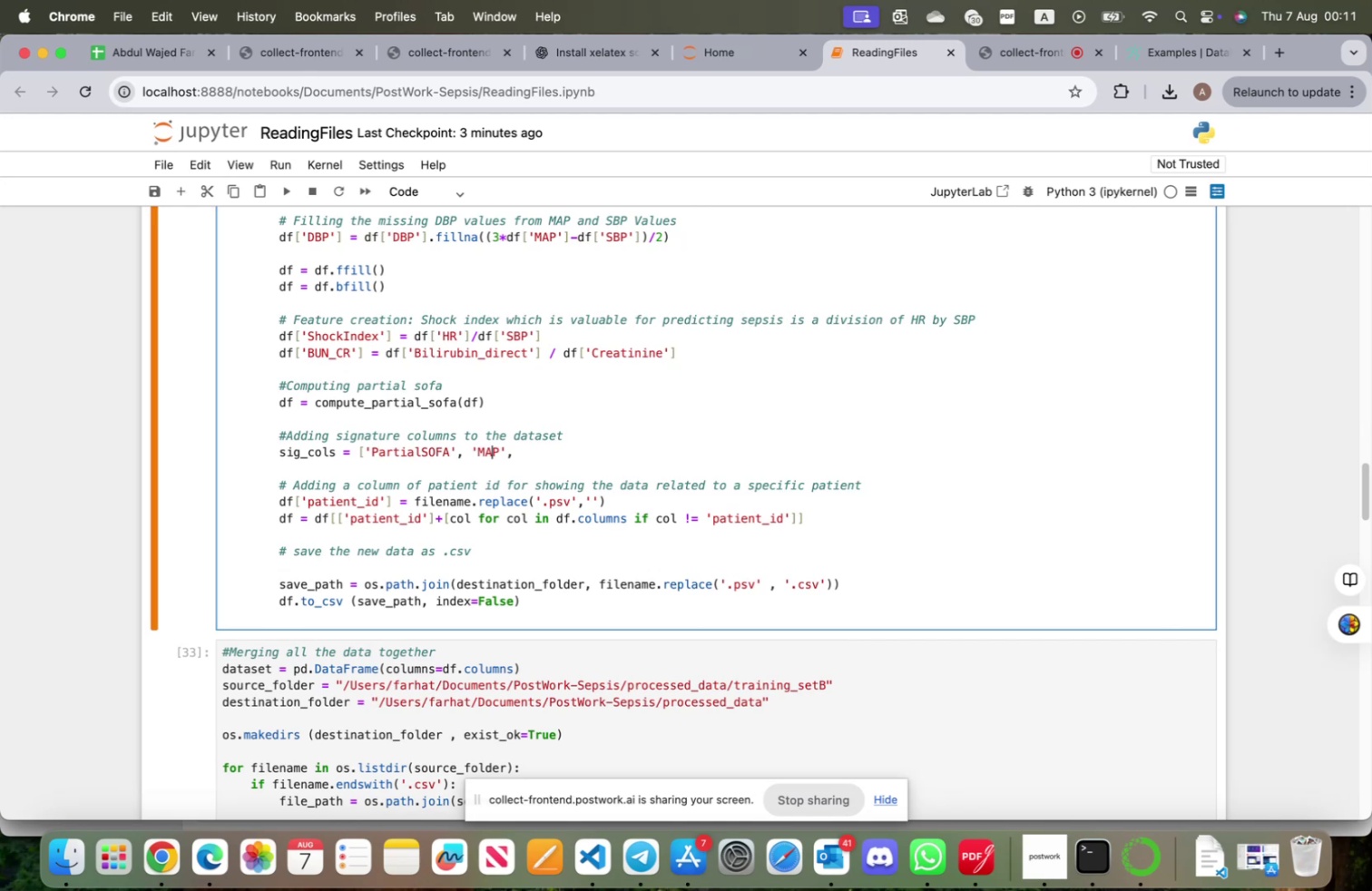 
key(ArrowRight)
 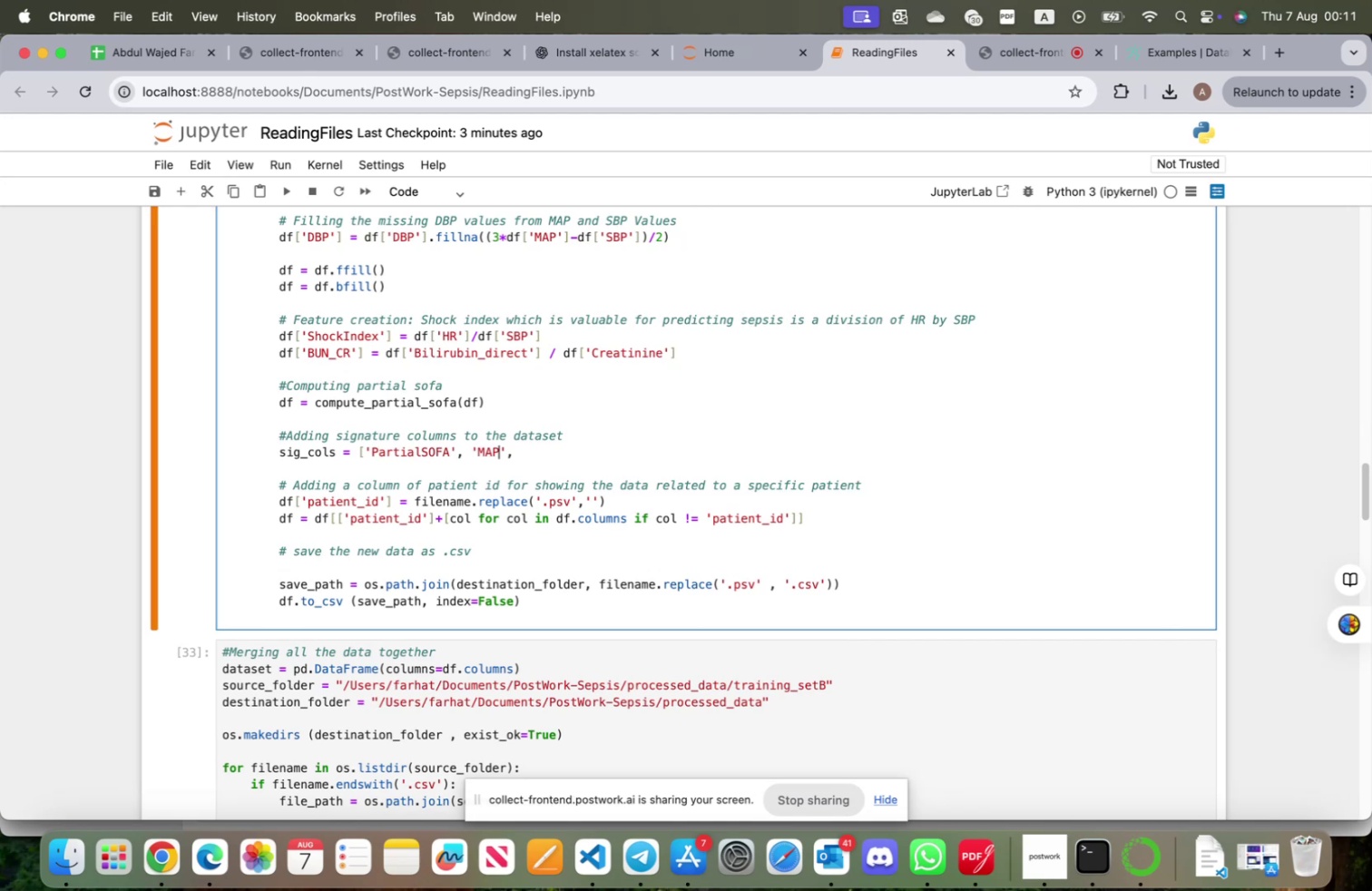 
key(ArrowRight)
 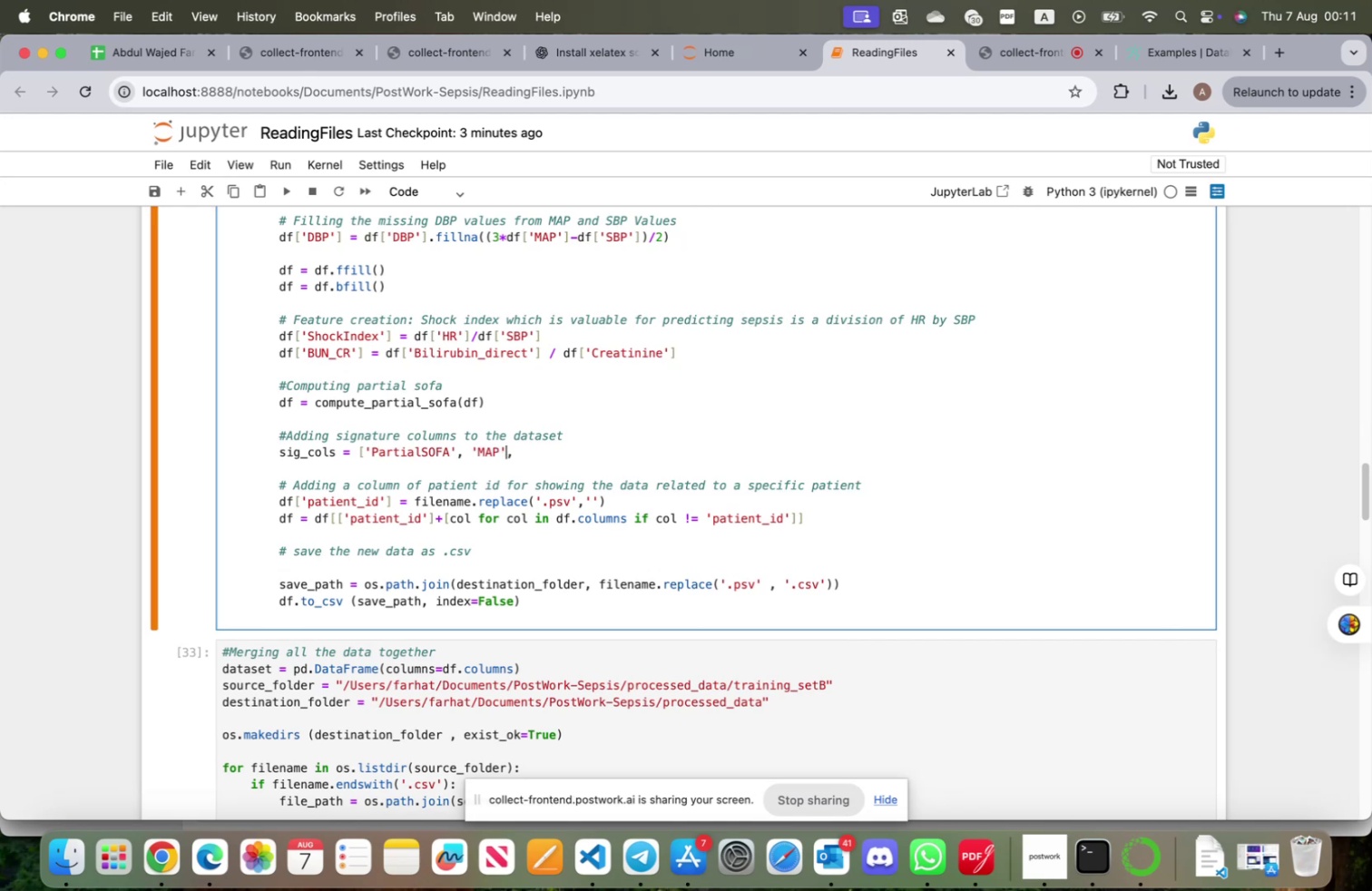 
key(ArrowRight)
 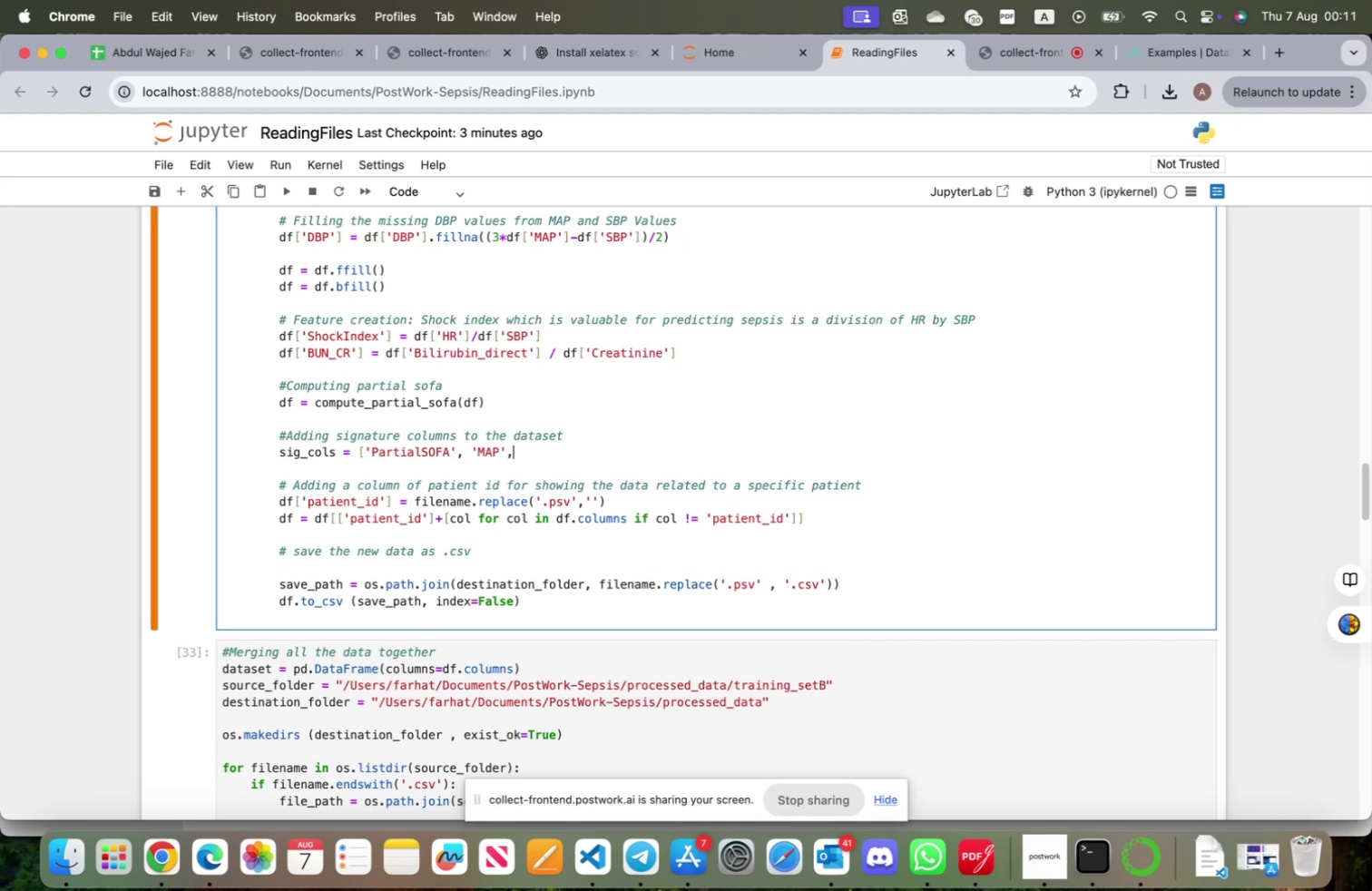 
type( 'BUN_CR"})
 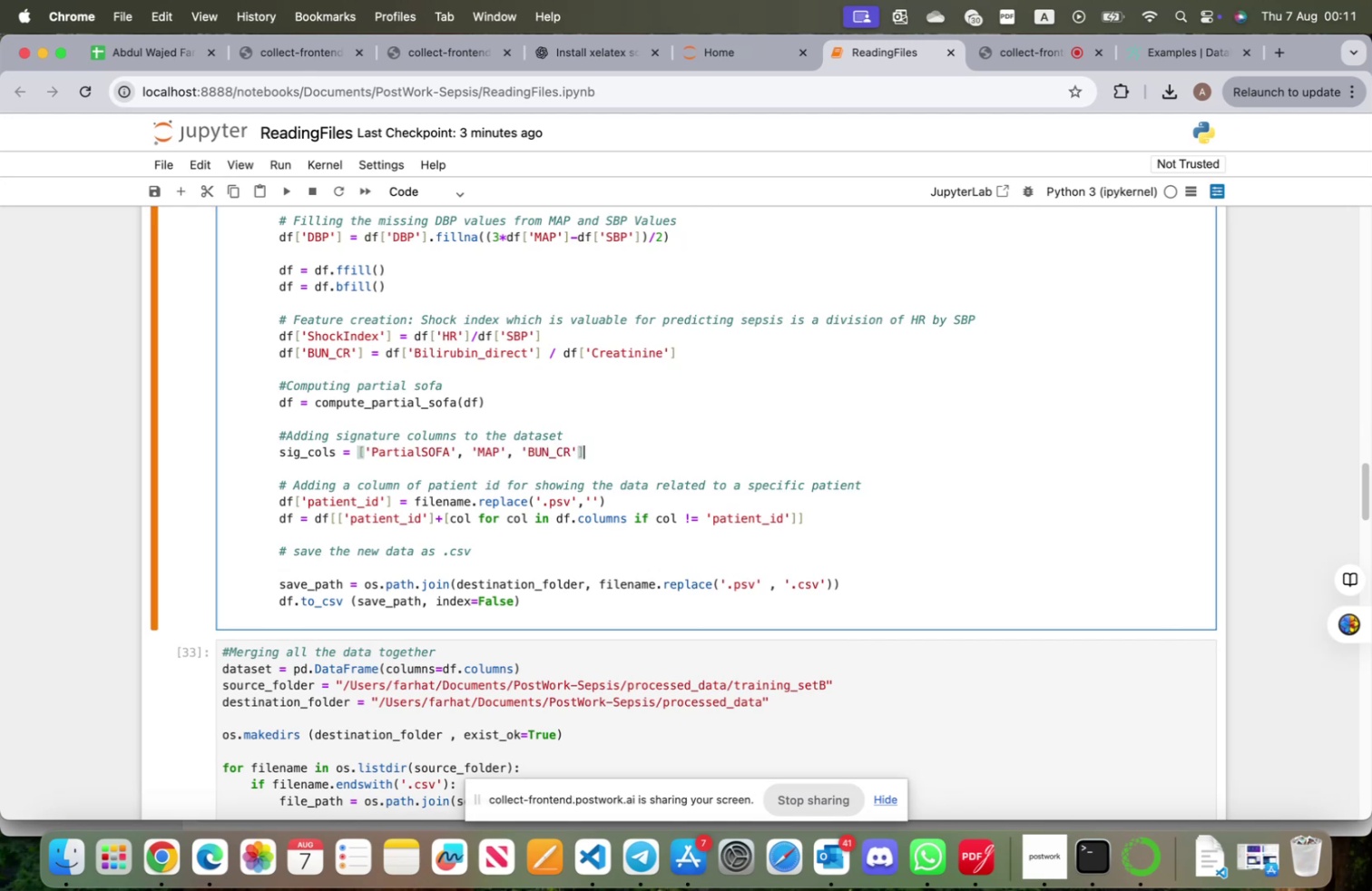 
key(Shift+Enter)
 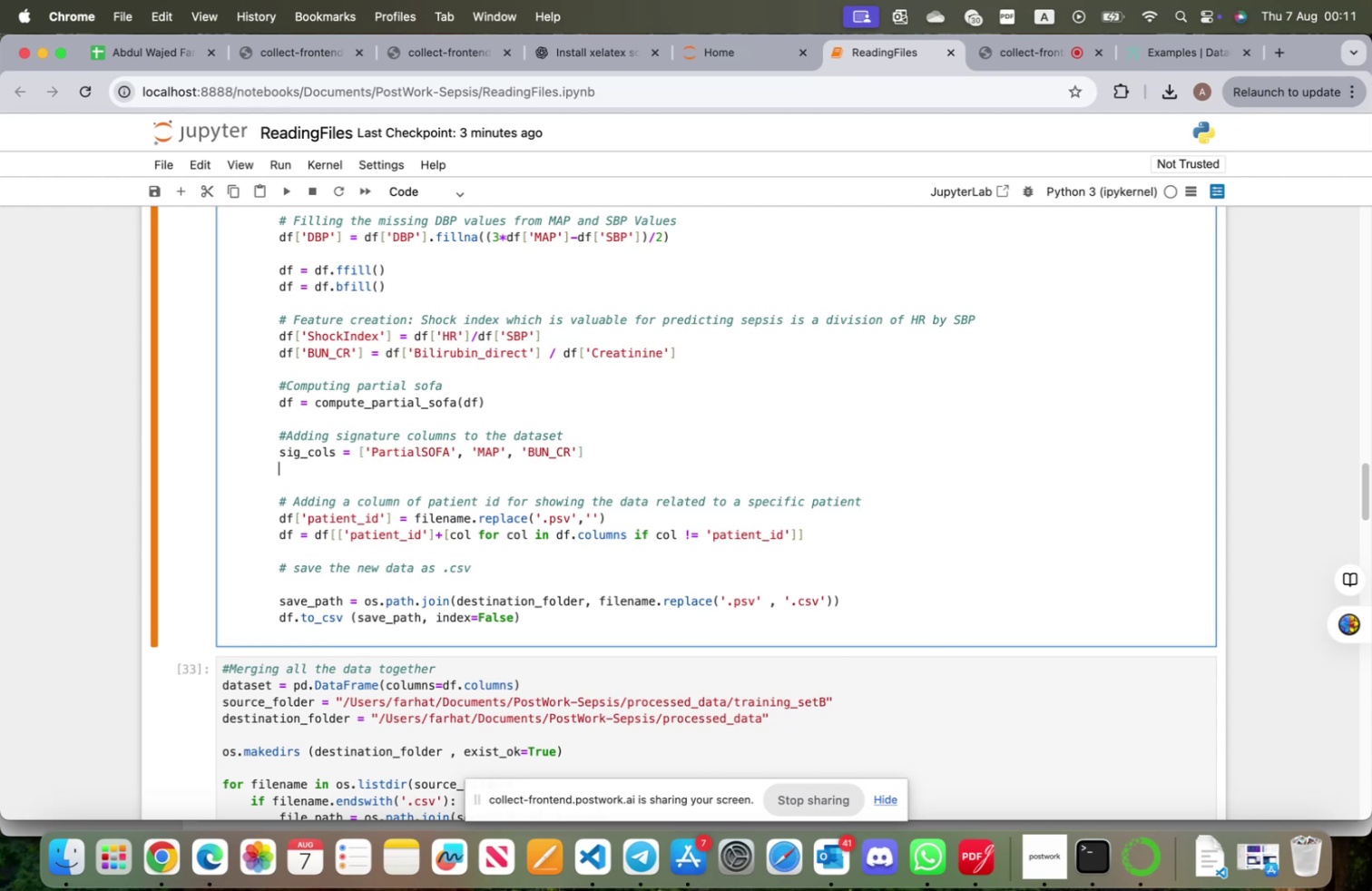 
type(DF + COMPUTRE)
key(Backspace)
key(Backspace)
type(E_sigan)
key(Backspace)
key(Backspace)
type(nature_features (df, sign)
key(Backspace)
type(_cols))
 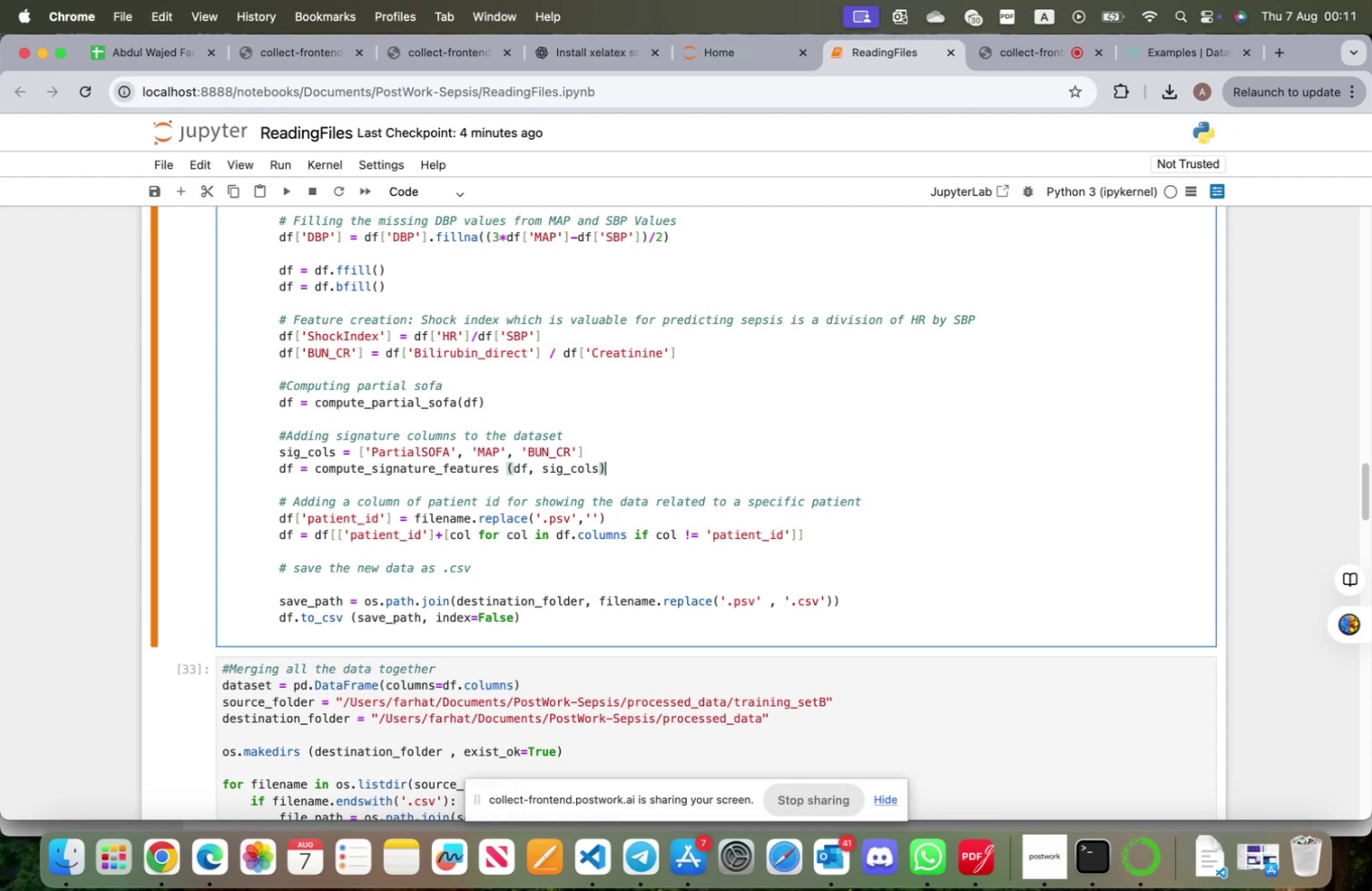 
wait(20.8)
 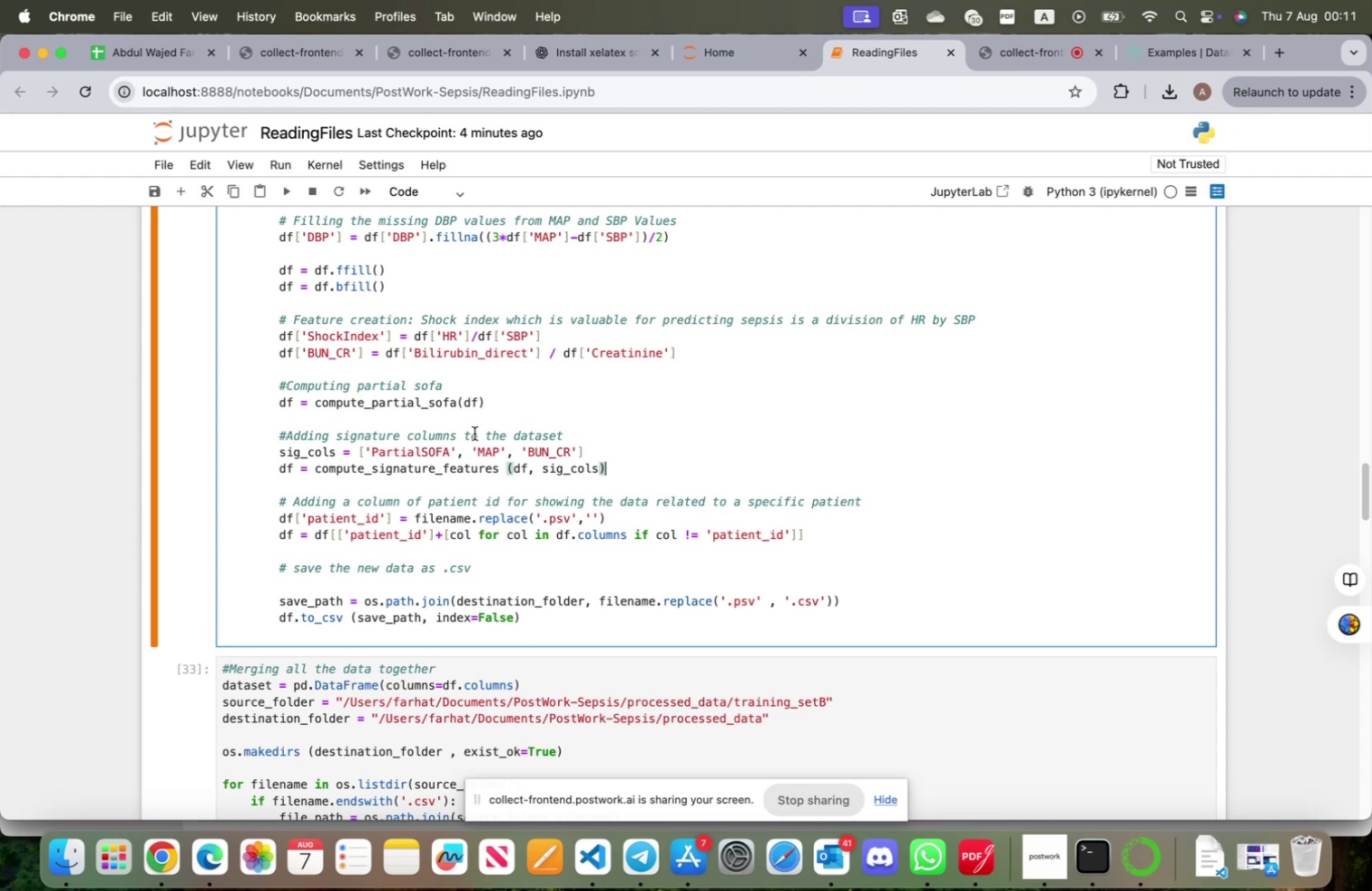 
left_click([622, 520])
 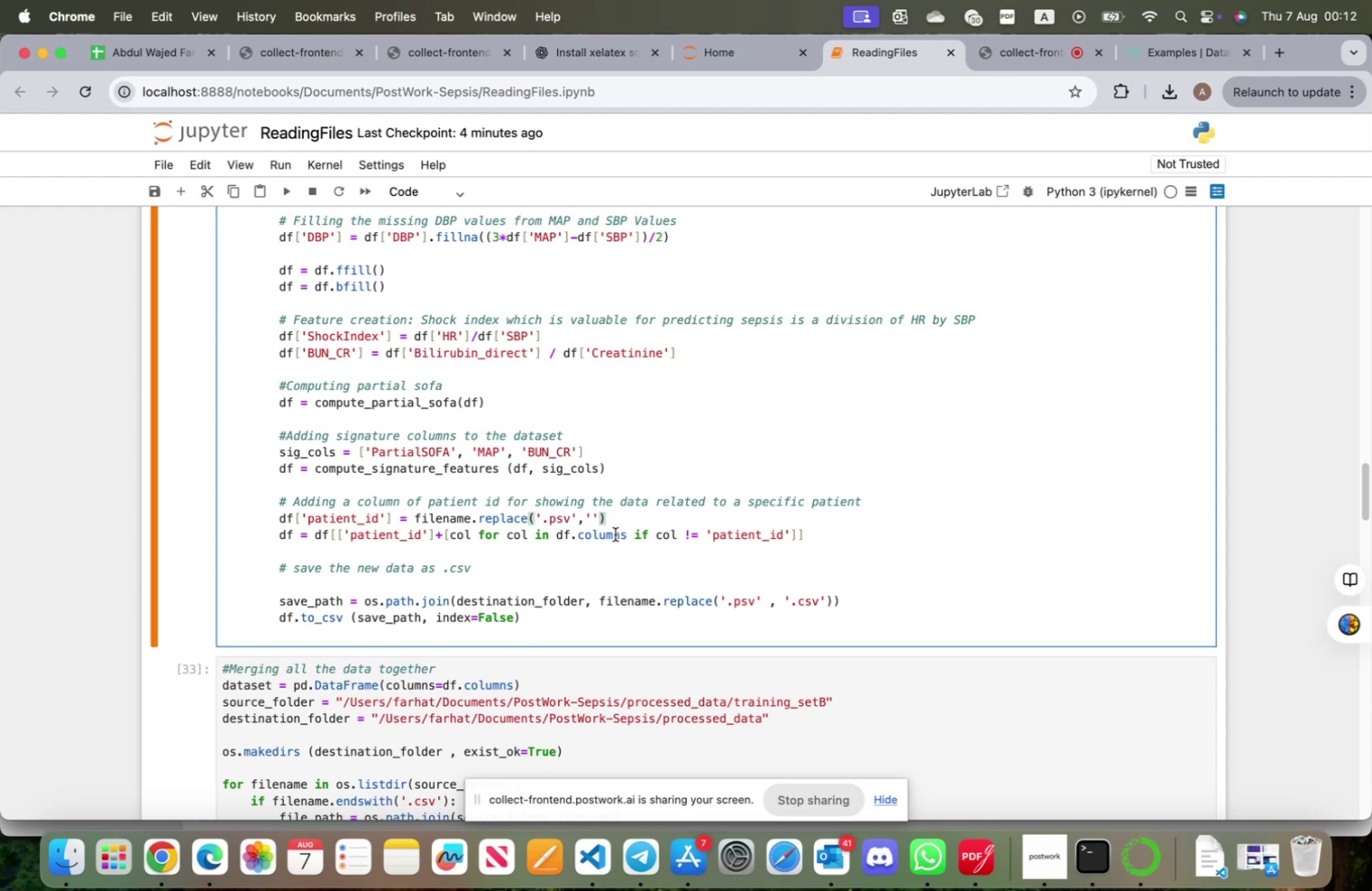 
wait(5.82)
 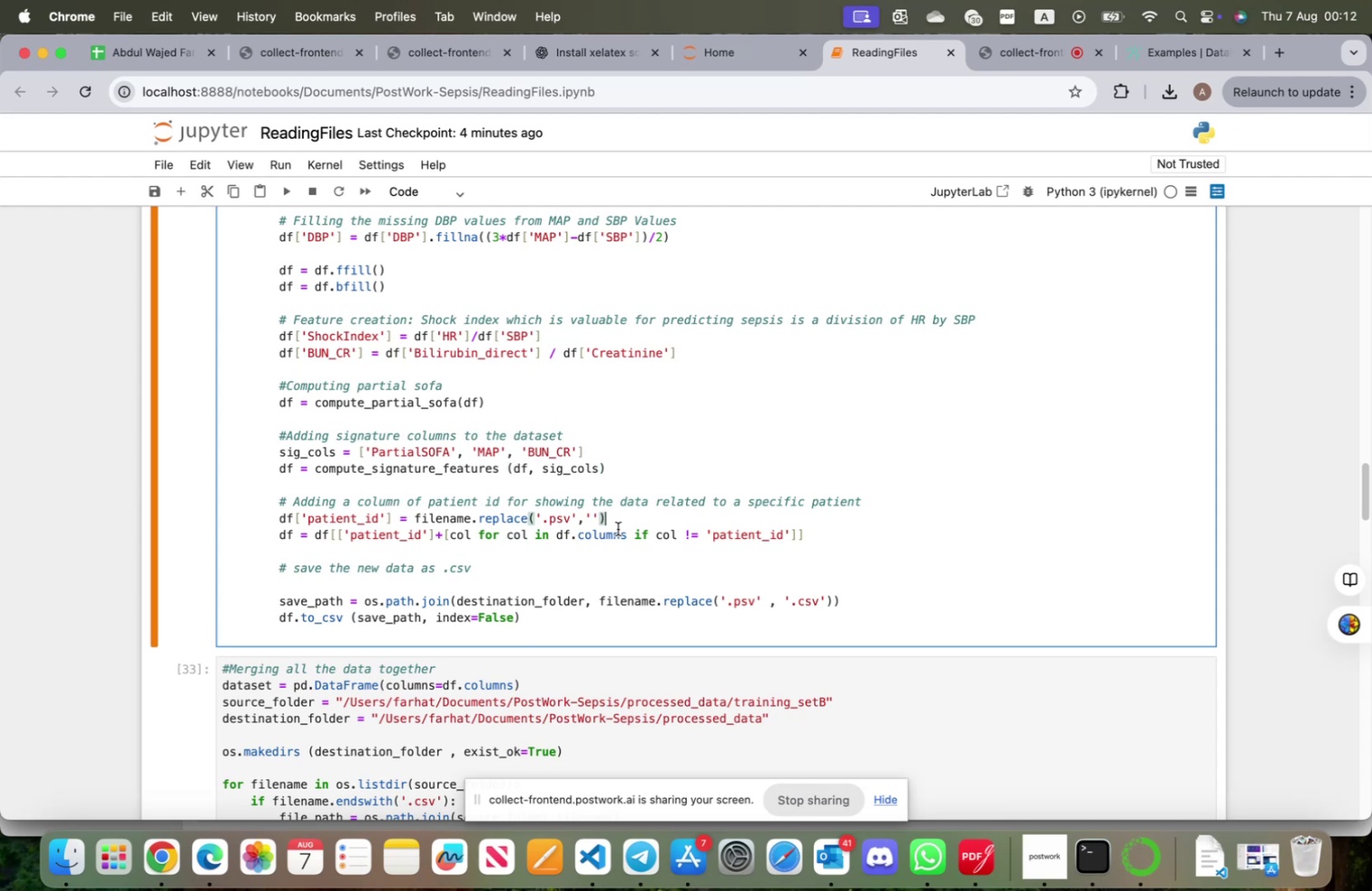 
key(Enter)
 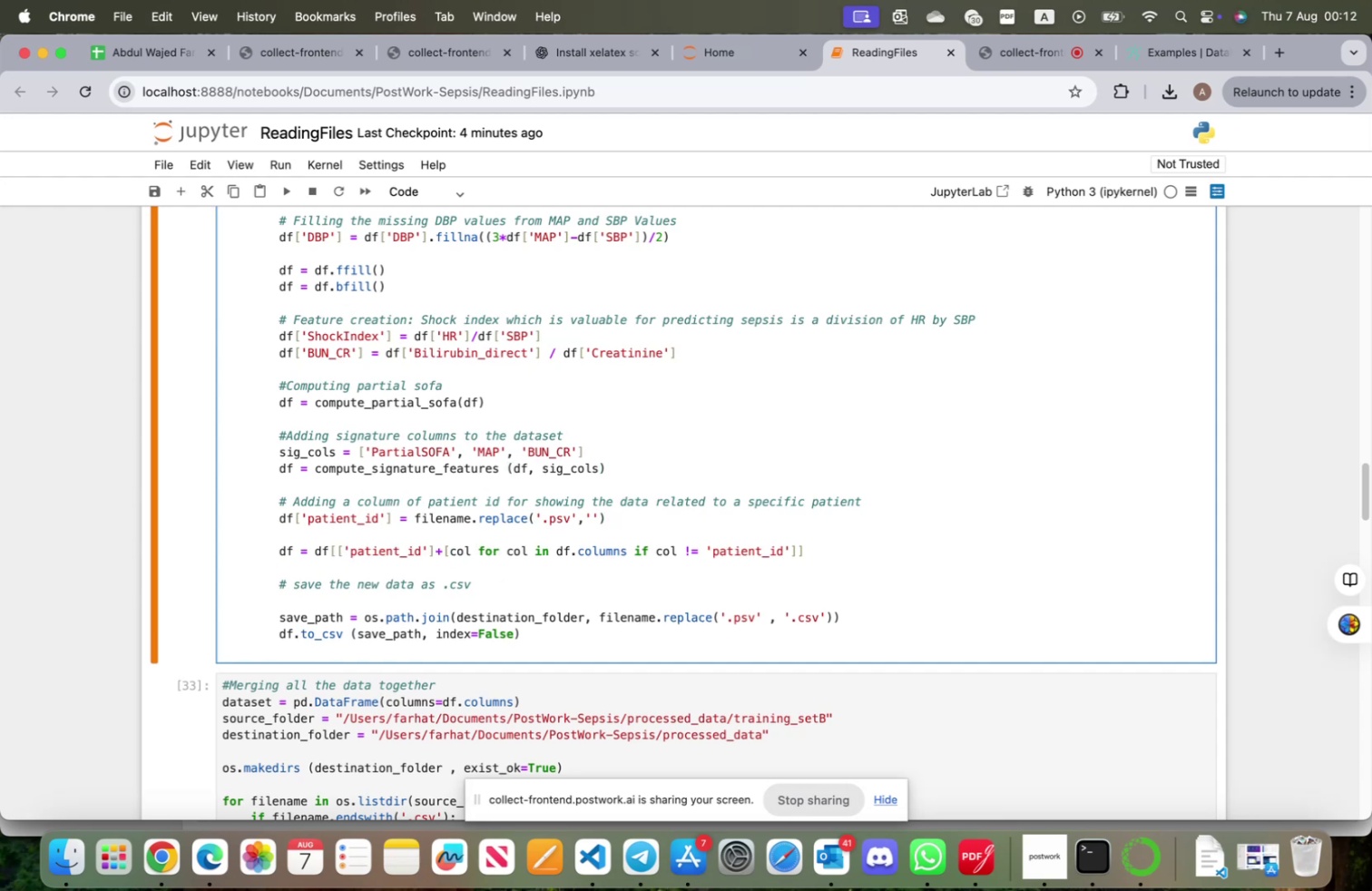 
key(Shift+ShiftLeft)
 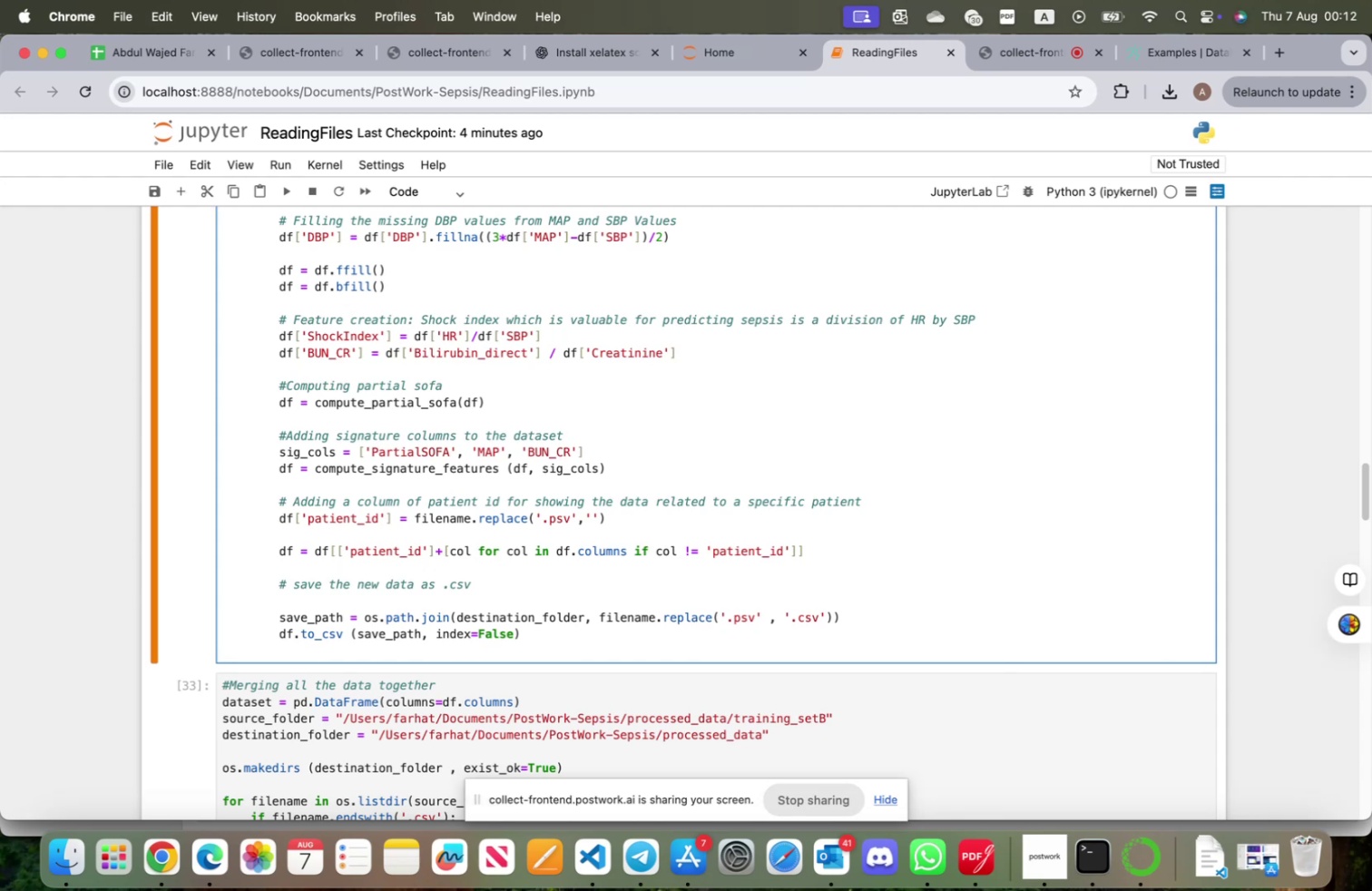 
key(Alt+OptionLeft)
 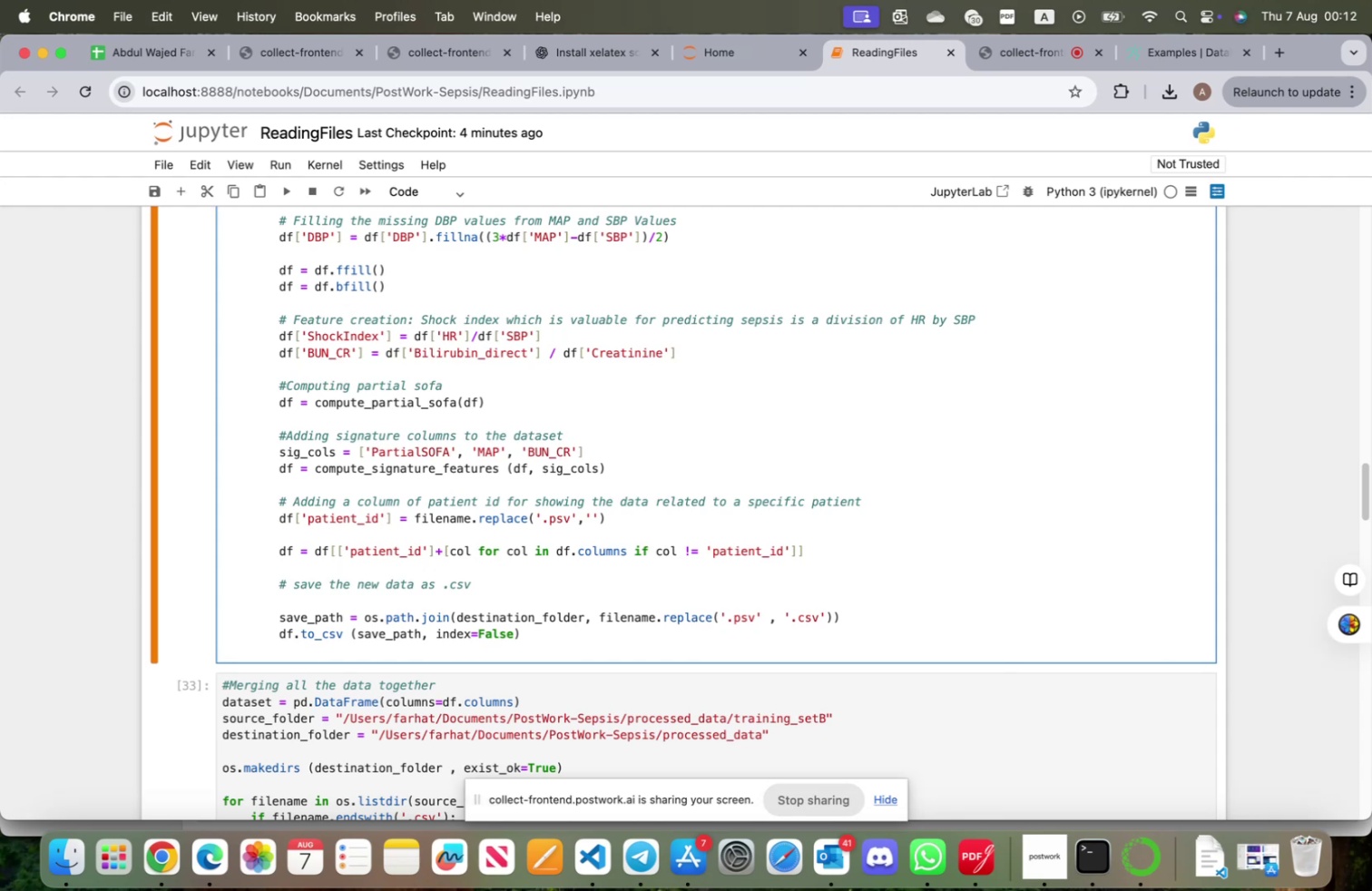 
type(3 R)
key(Backspace)
key(Backspace)
type(Reordie)
key(Backspace)
key(Backspace)
type(ering the par)
key(Backspace)
type(tient ID colun)
key(Backspace)
type(mn to be the first column)
 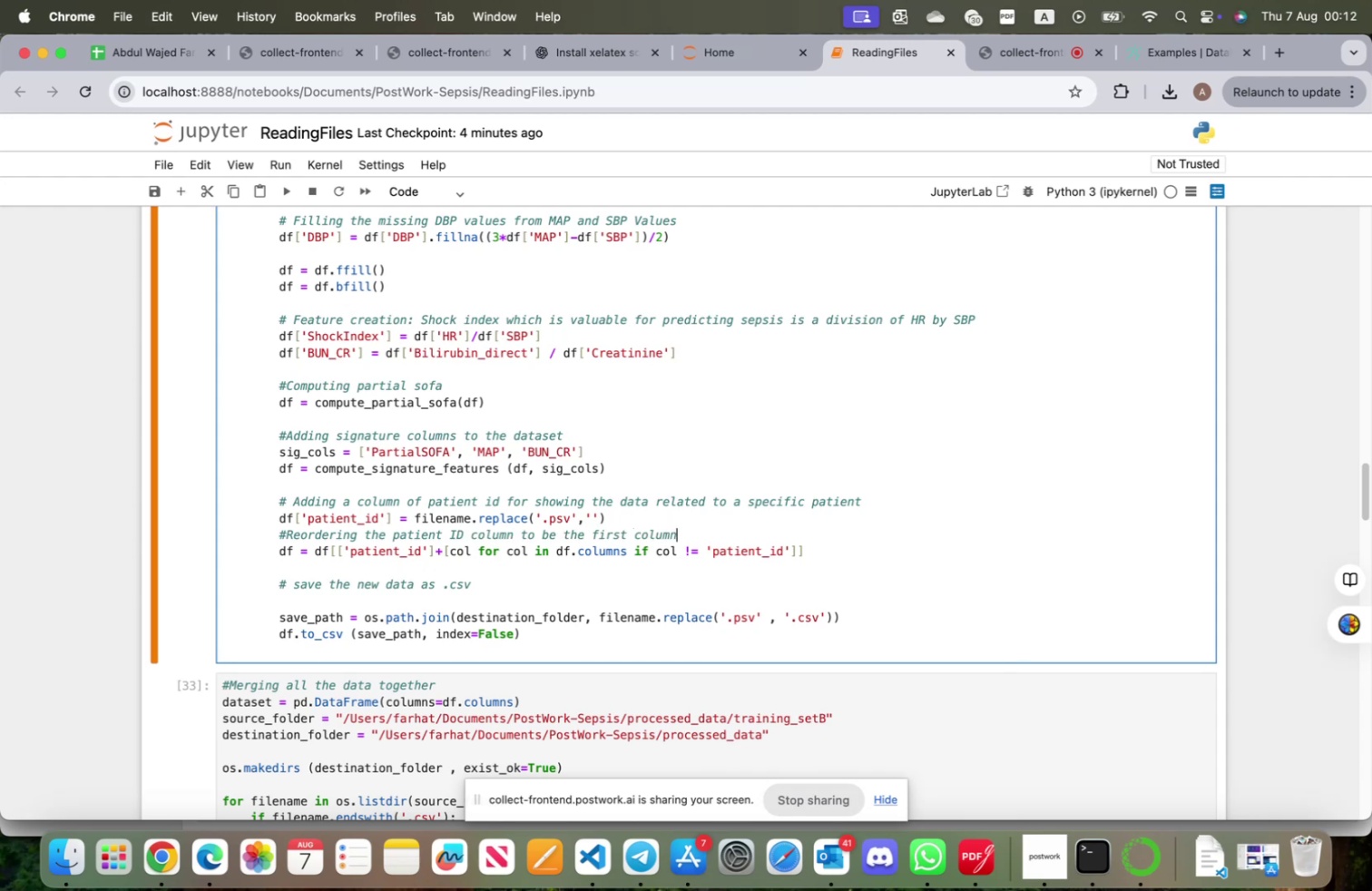 
left_click([813, 551])
 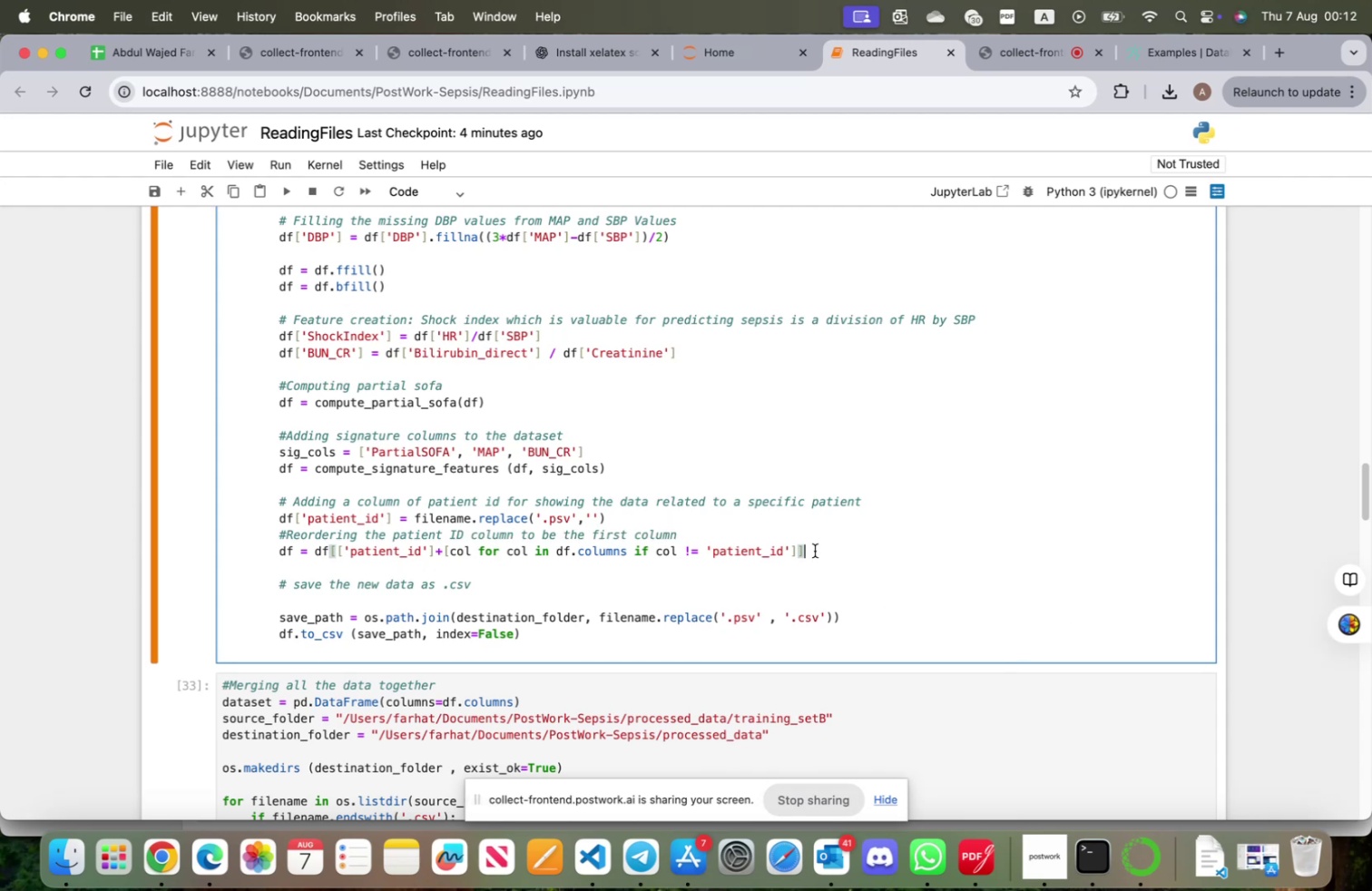 
key(Enter)
 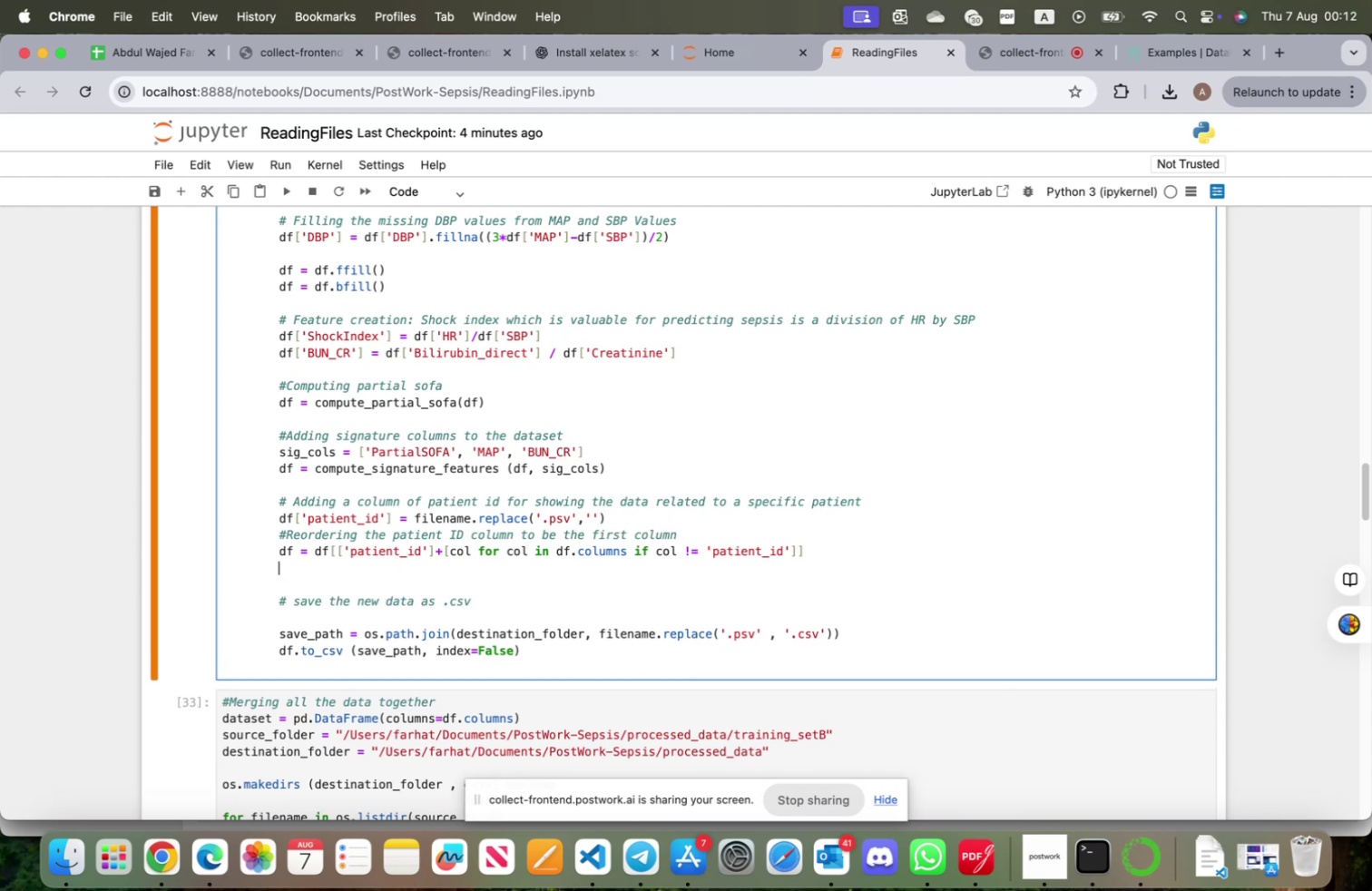 
key(Enter)
 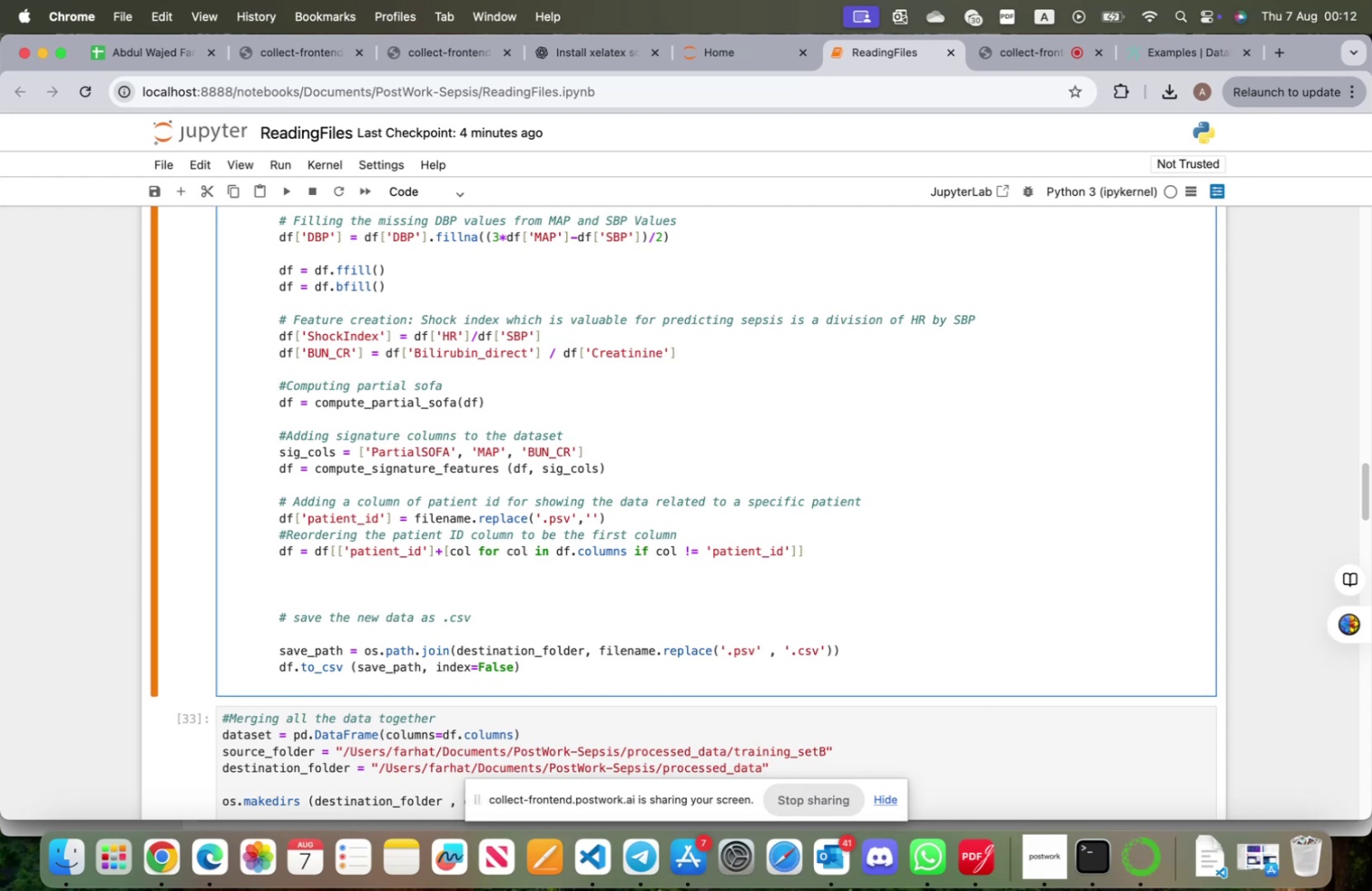 
hold_key(key=OptionLeft, duration=0.35)
 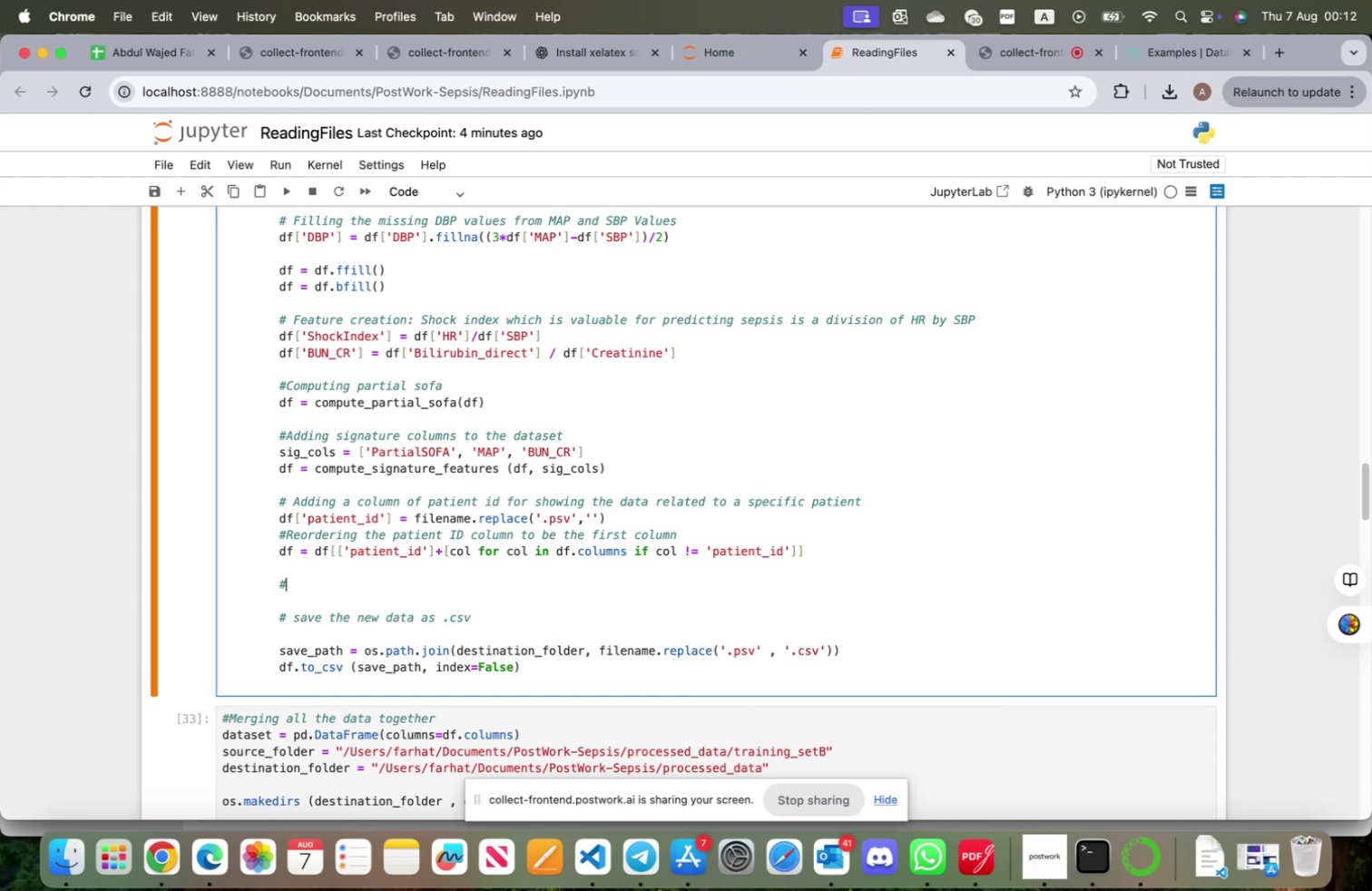 
type(3Reordering the Sepsis Label to be he)
key(Backspace)
key(Backspace)
type(the last column])
key(Backspace)
 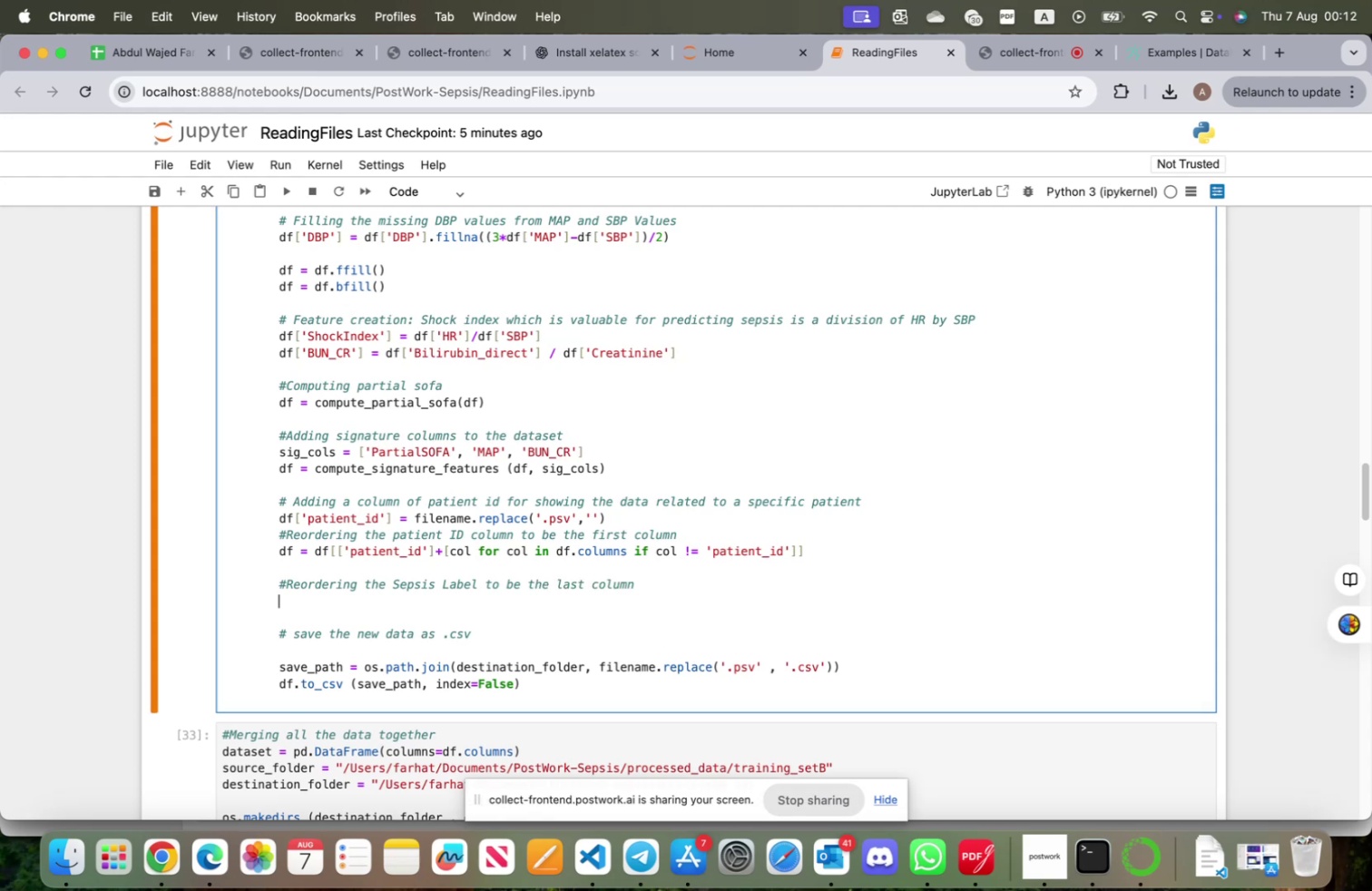 
 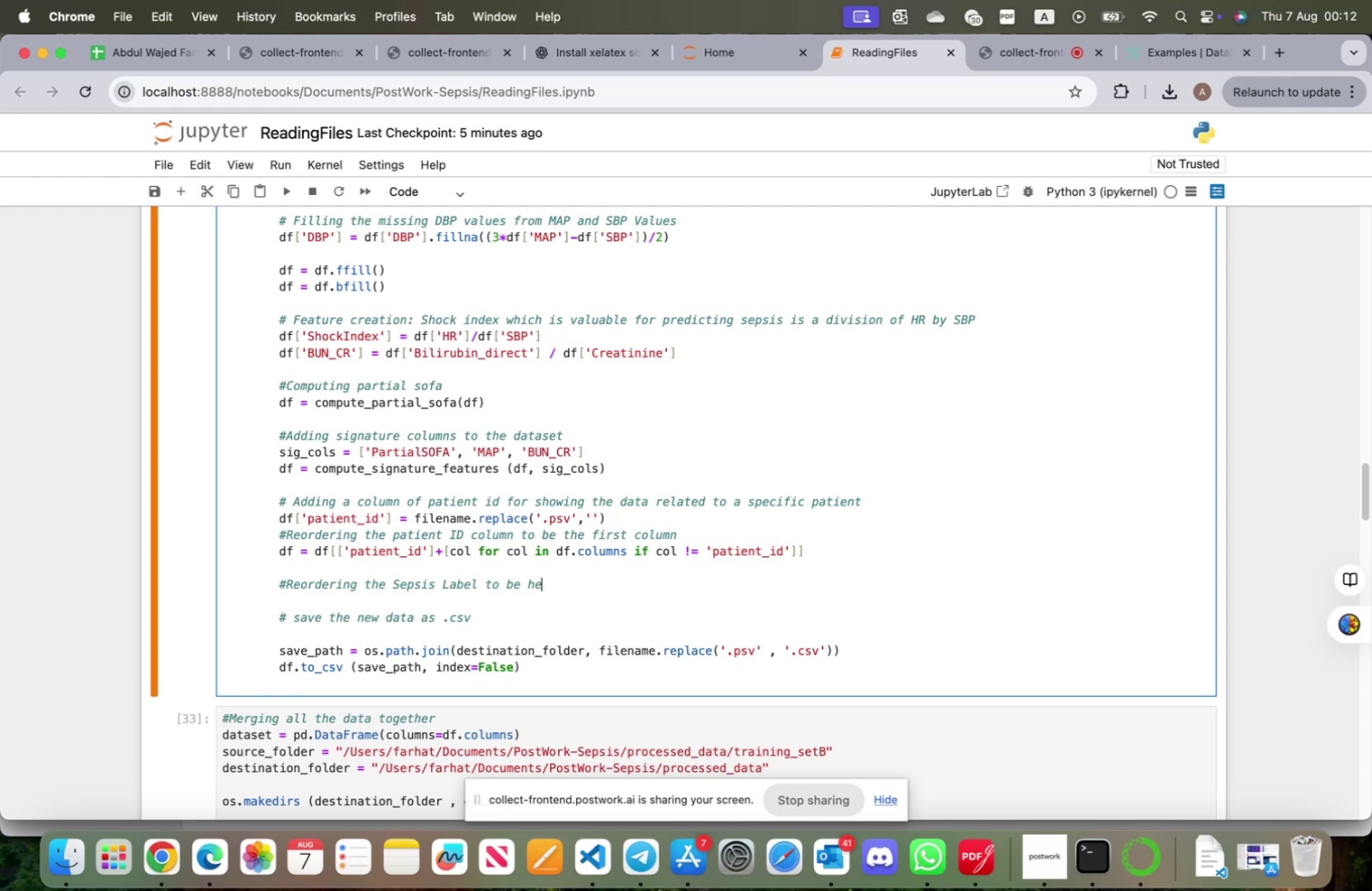 
key(Enter)
 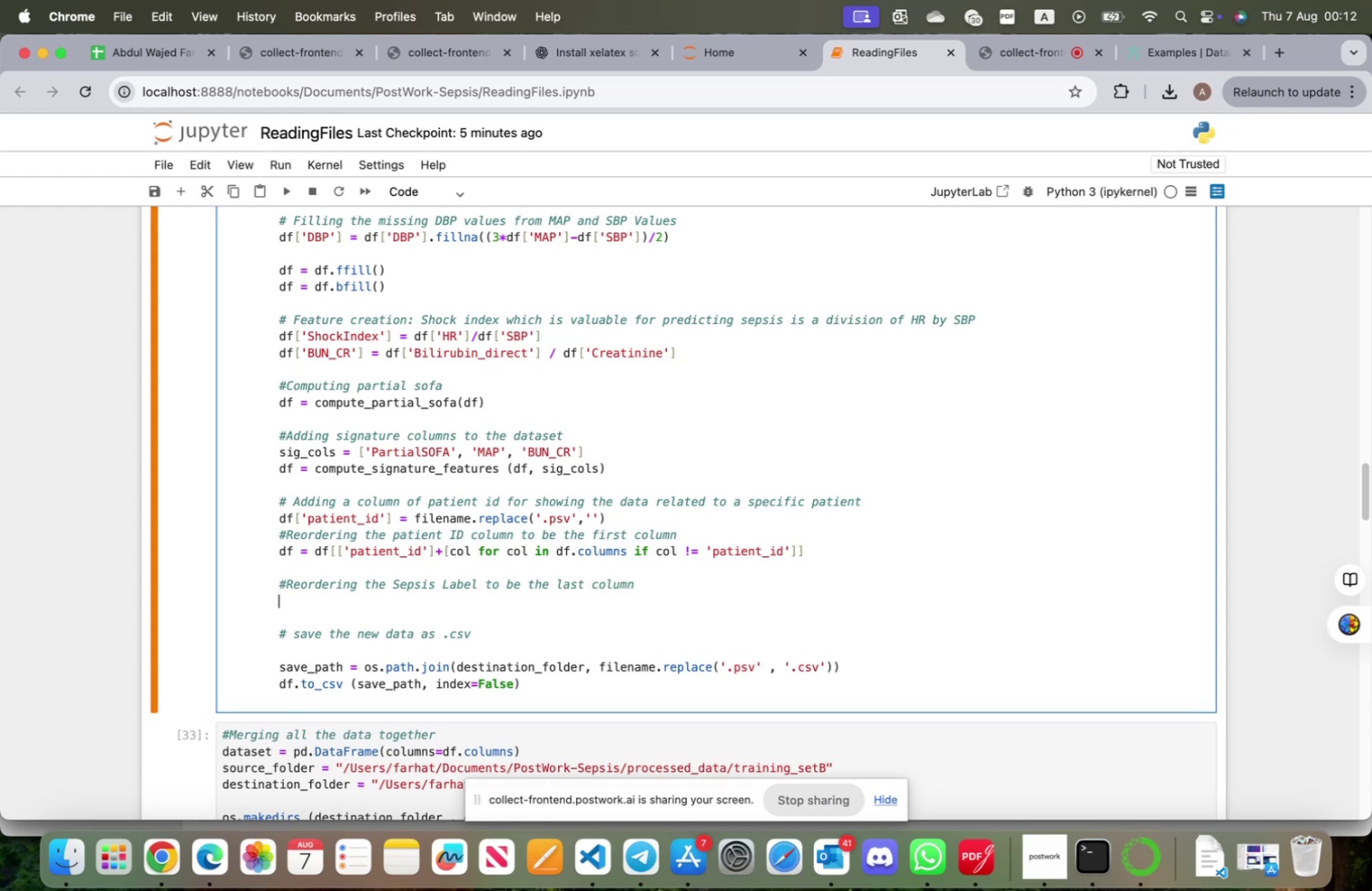 
key(Enter)
 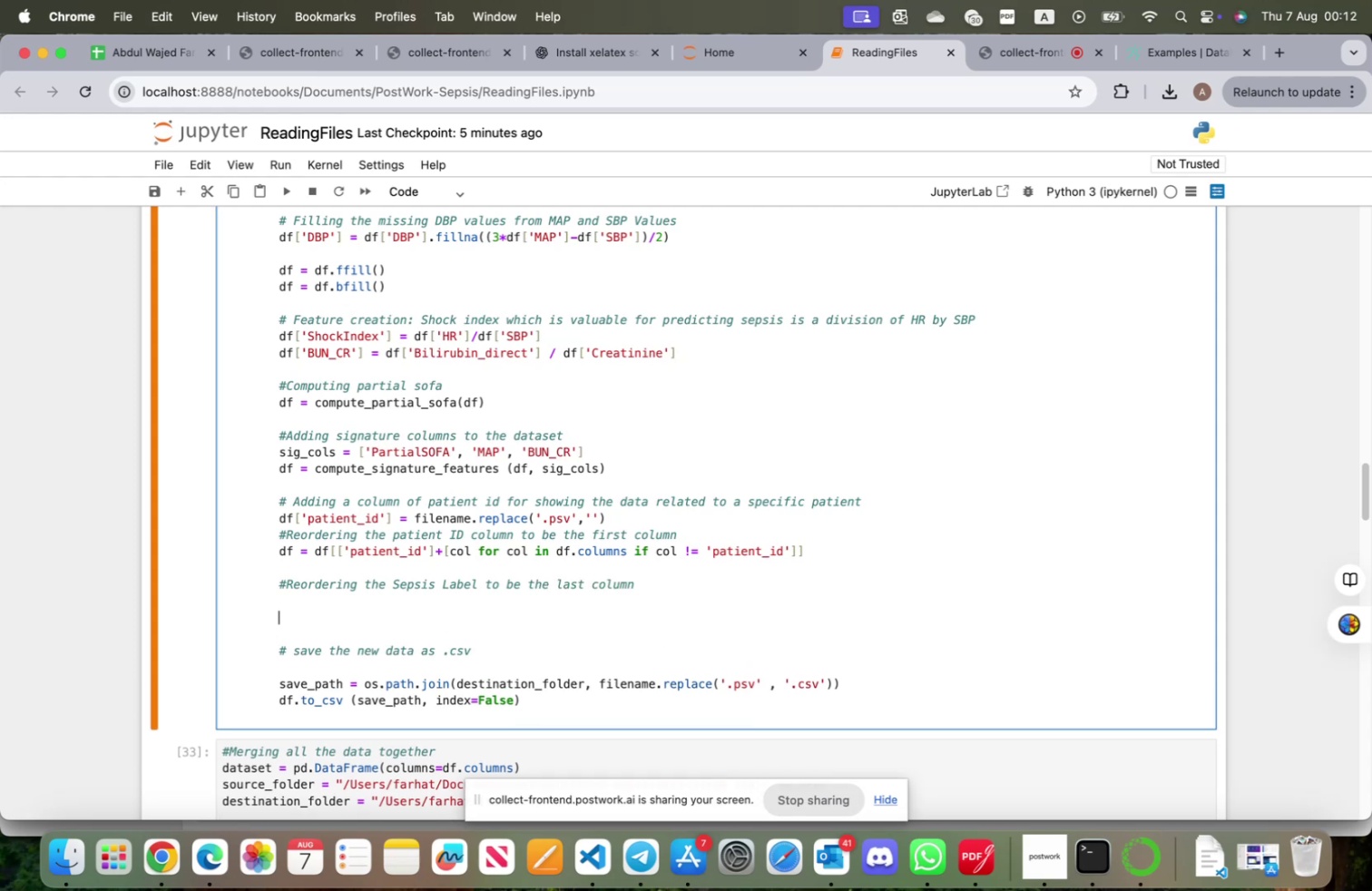 
key(Backspace)
key(Backspace)
key(Backspace)
key(Tab)
key(Tab)
type(df)
key(Backspace)
key(Backspace)
type(col= df.)
key(Backspace)
key(Backspace)
key(Backspace)
key(Backspace)
key(Backspace)
type( = df.drop)
key(Backspace)
key(Backspace)
key(Backspace)
key(Backspace)
type(pop('Sepso)
key(Backspace)
type(sis)
key(Backspace)
key(Backspace)
key(Backspace)
type(isLabel'))
 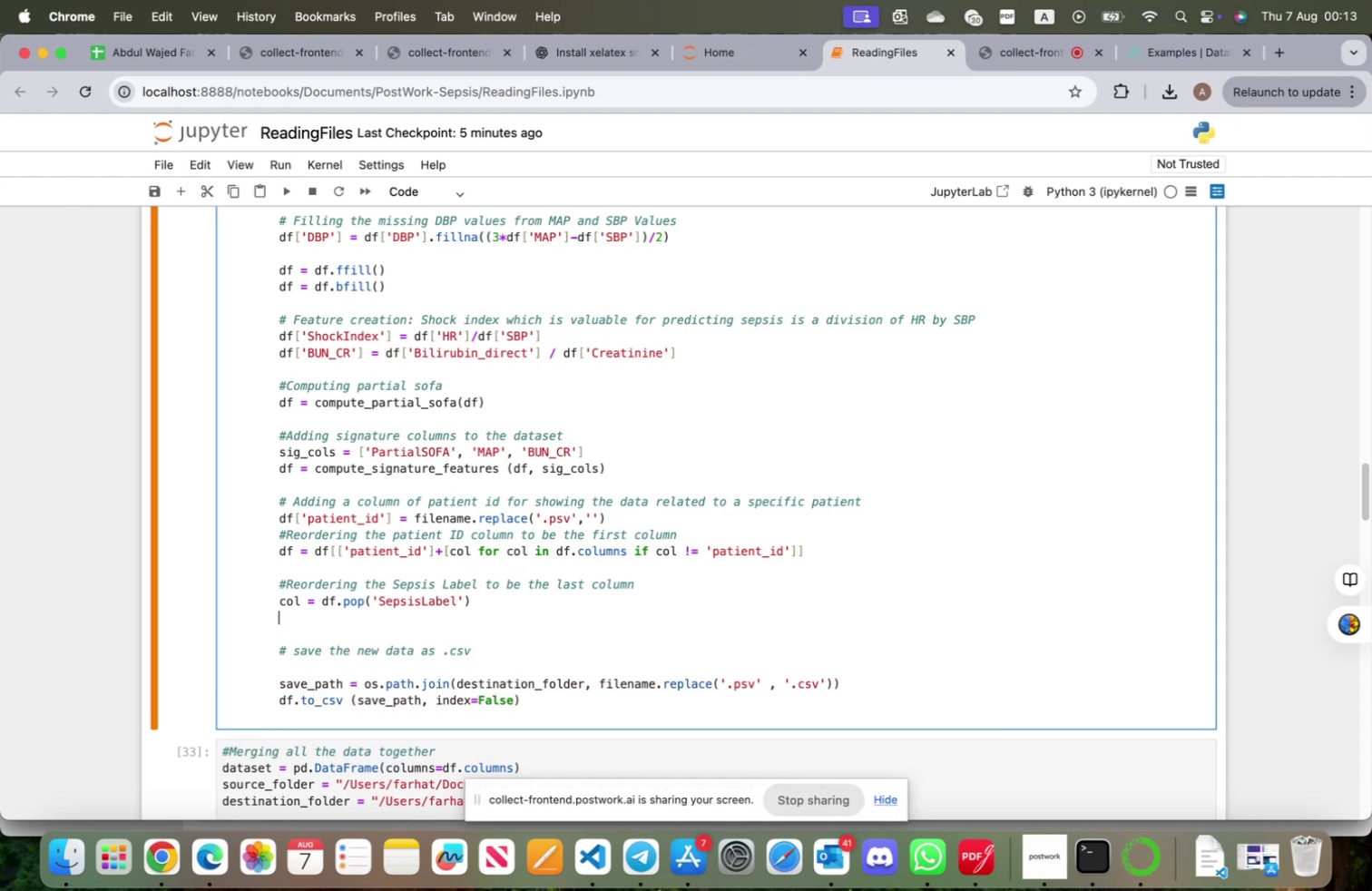 
 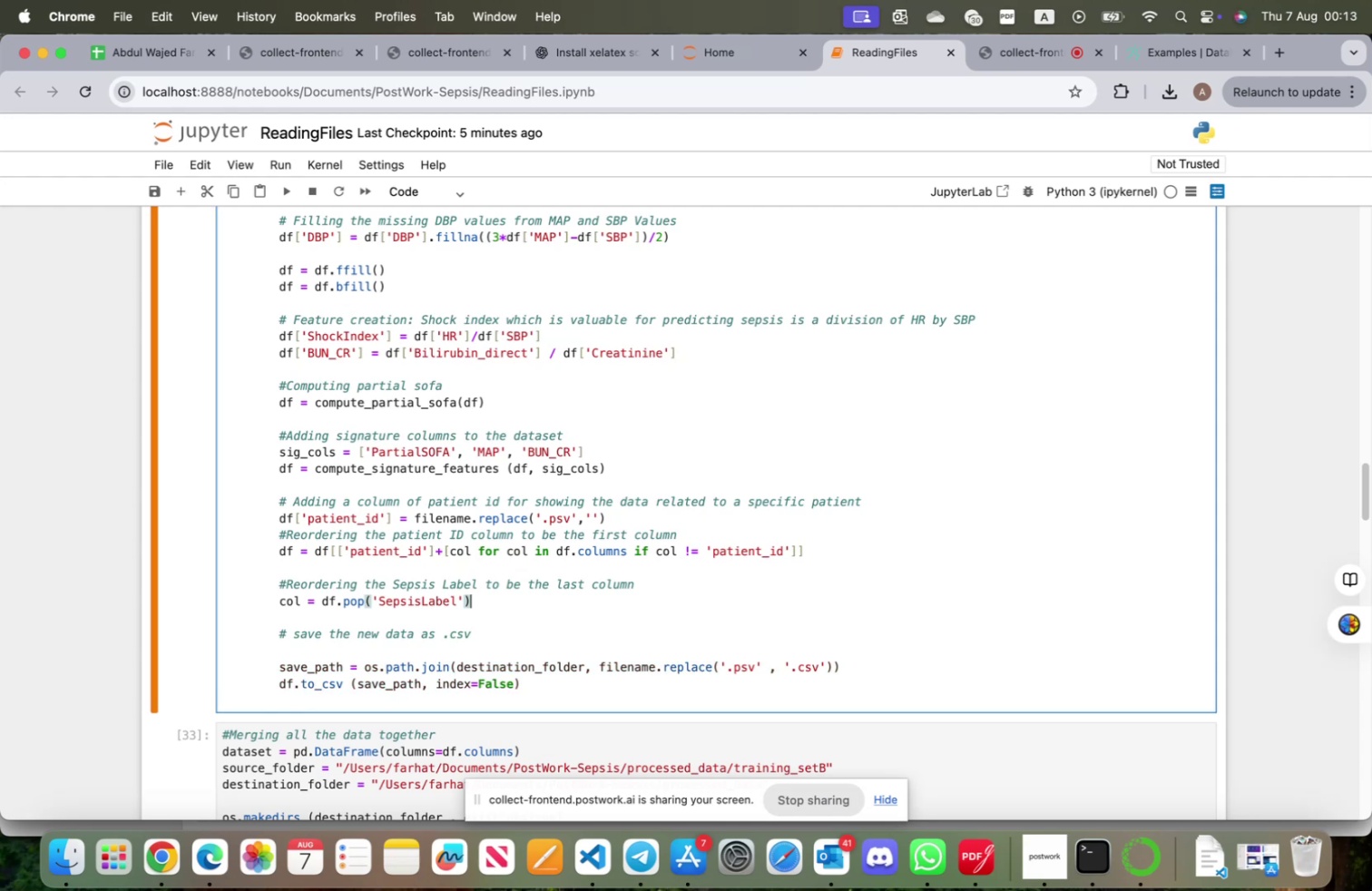 
key(Enter)
 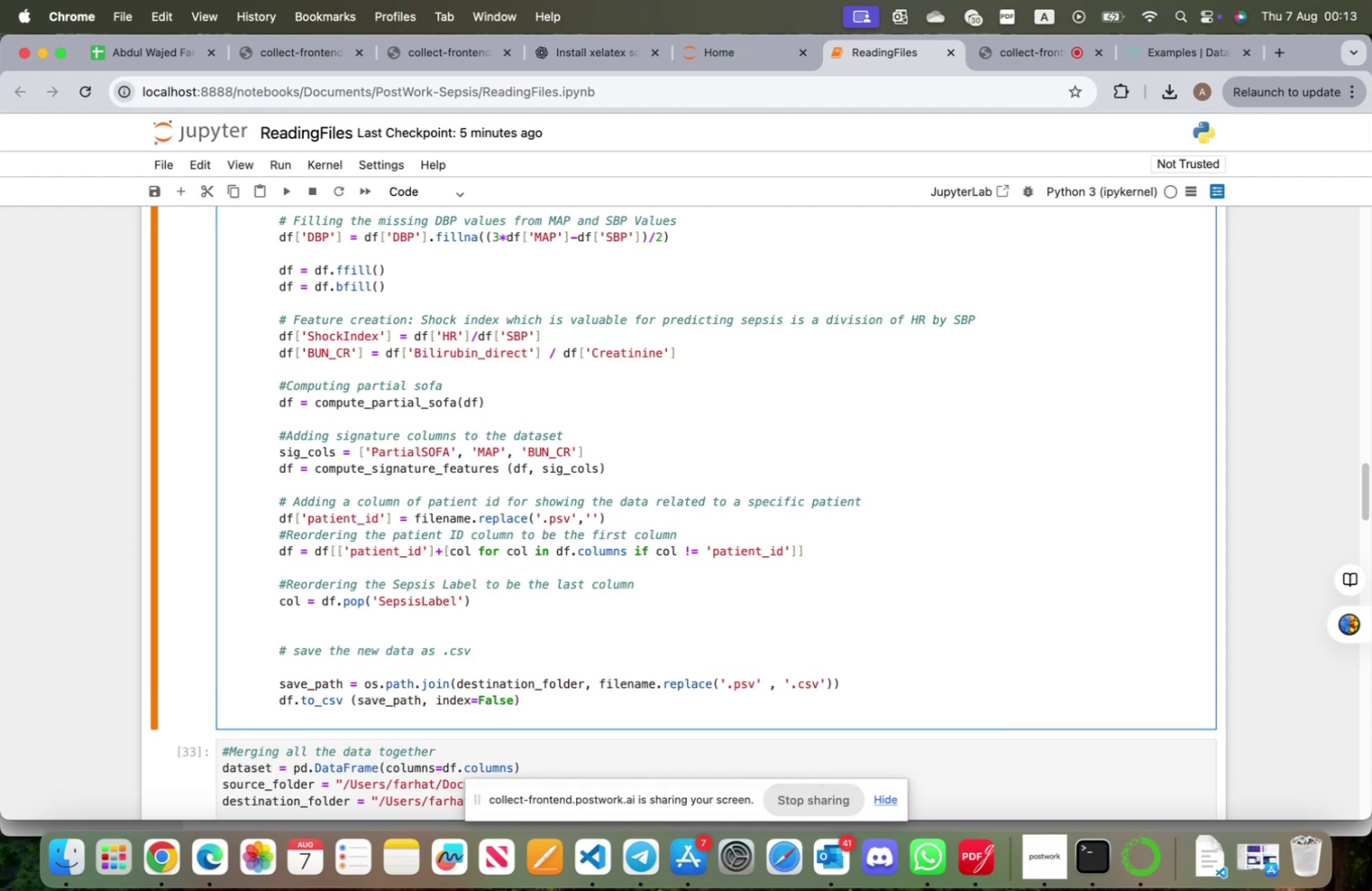 
type(df['SepsisLabel']=)
key(Backspace)
type( = col)
 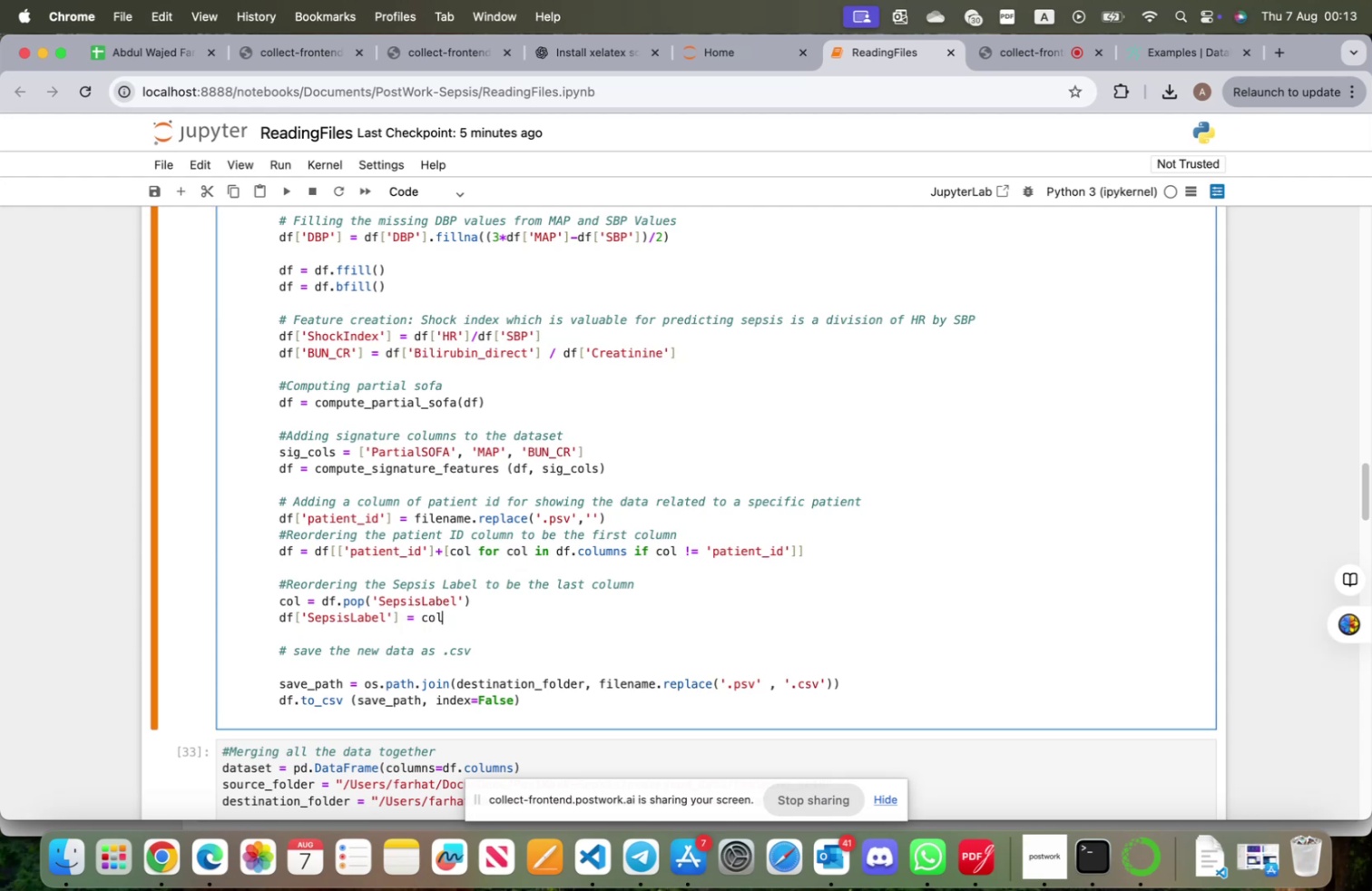 
wait(10.0)
 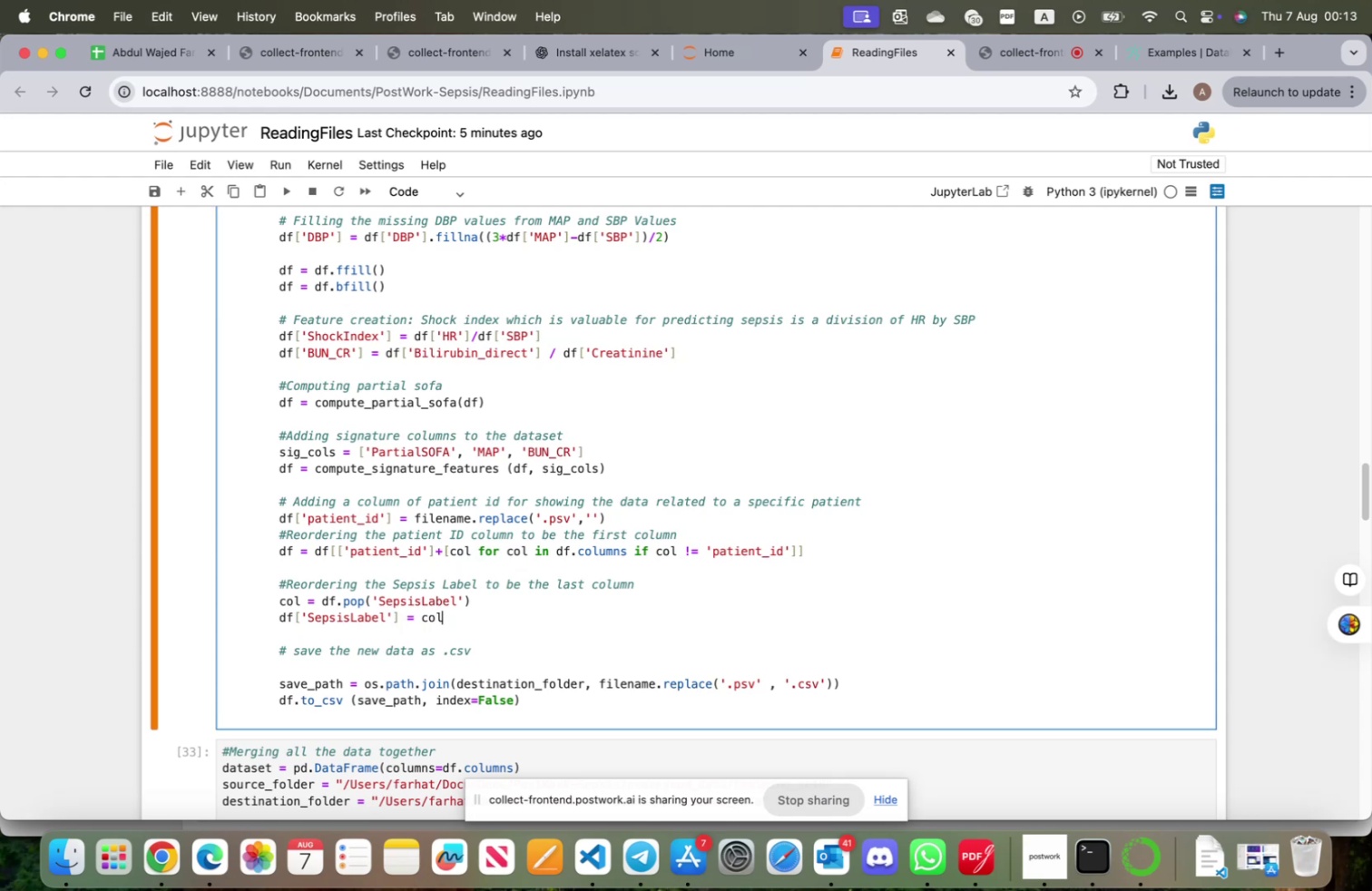 
scroll: coordinate [629, 545], scroll_direction: down, amount: 36.0
 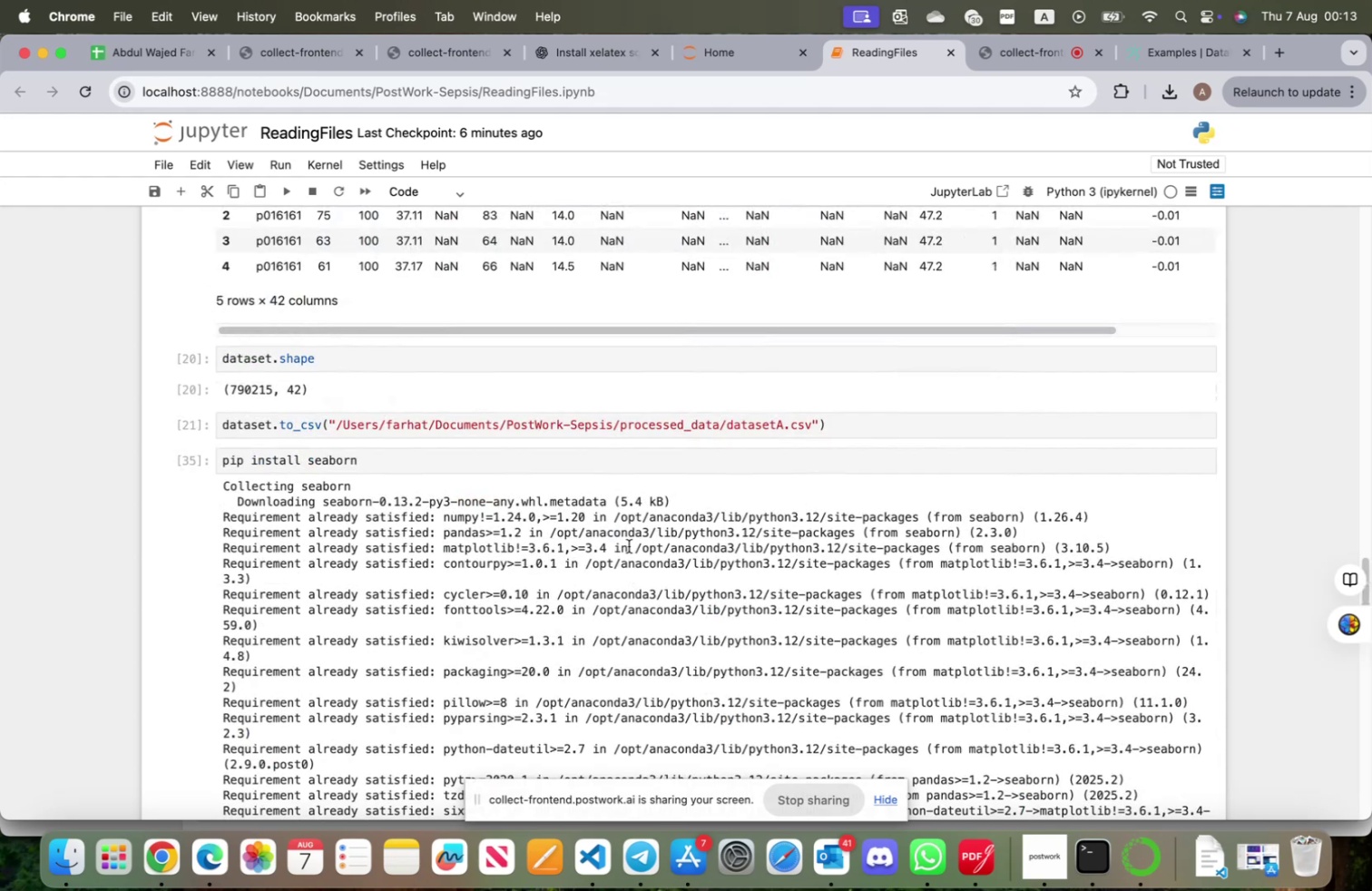 
scroll: coordinate [629, 545], scroll_direction: up, amount: 2.0
 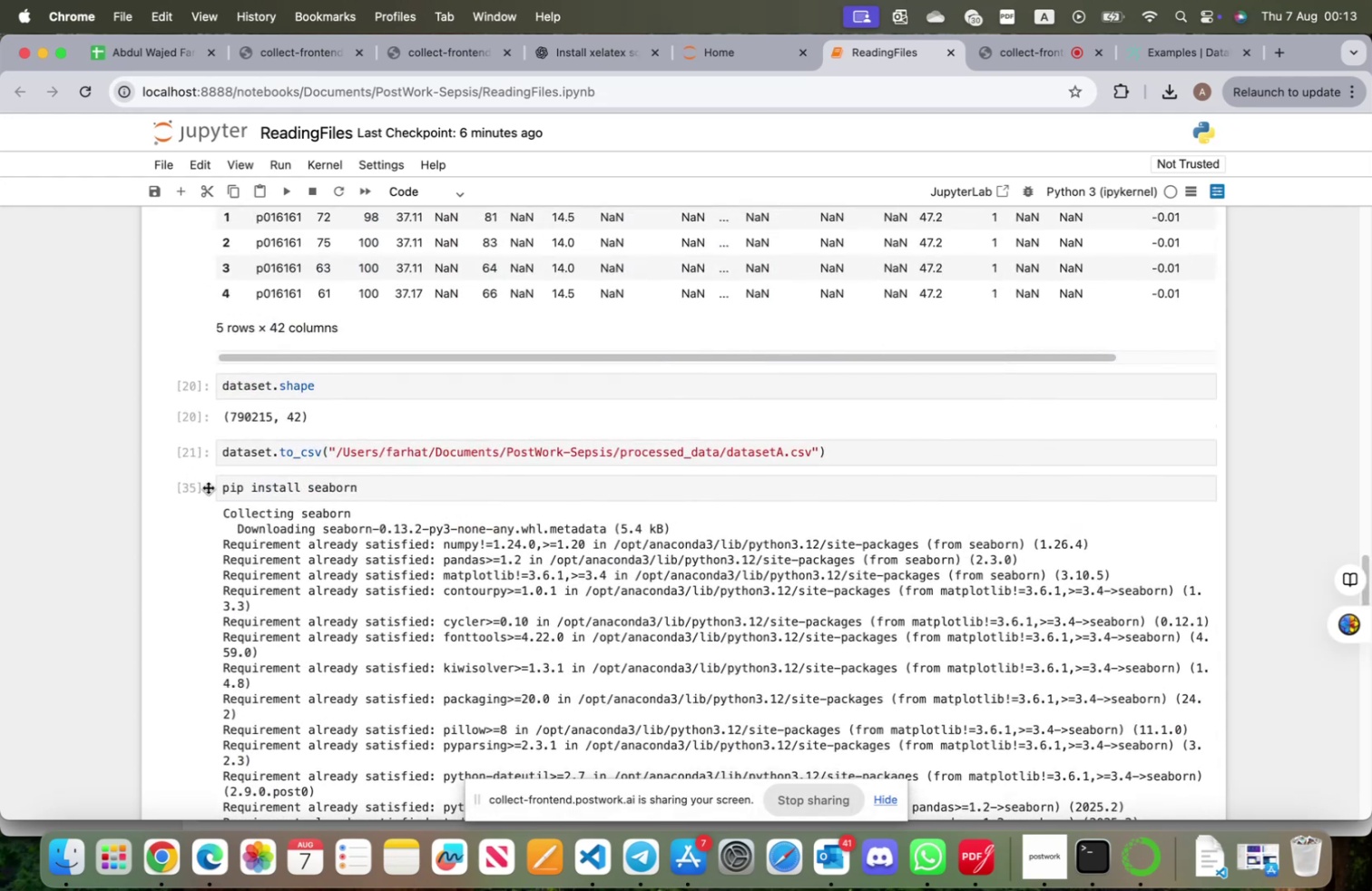 
left_click([208, 486])
 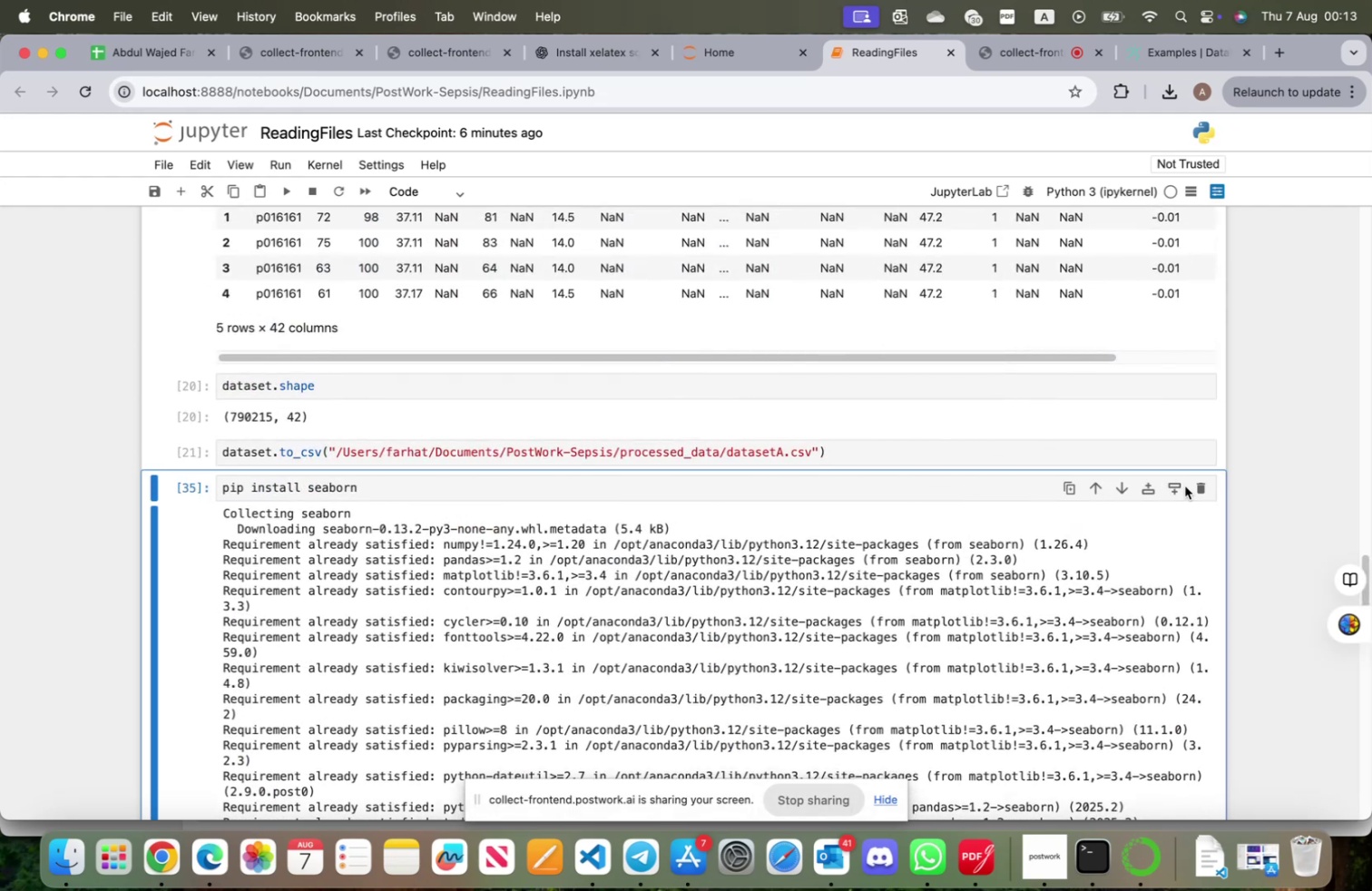 
left_click([1204, 483])
 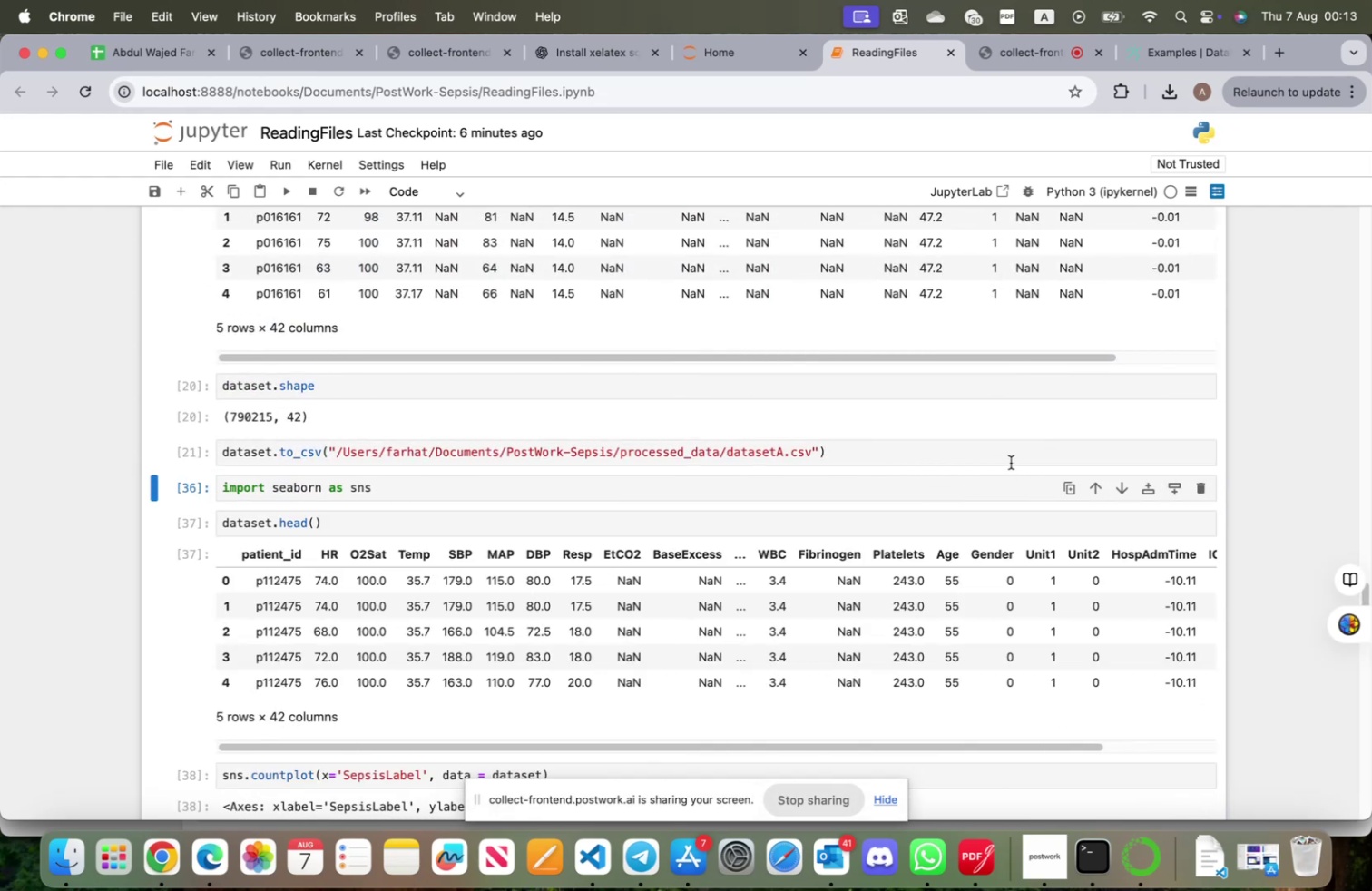 
left_click([1011, 462])
 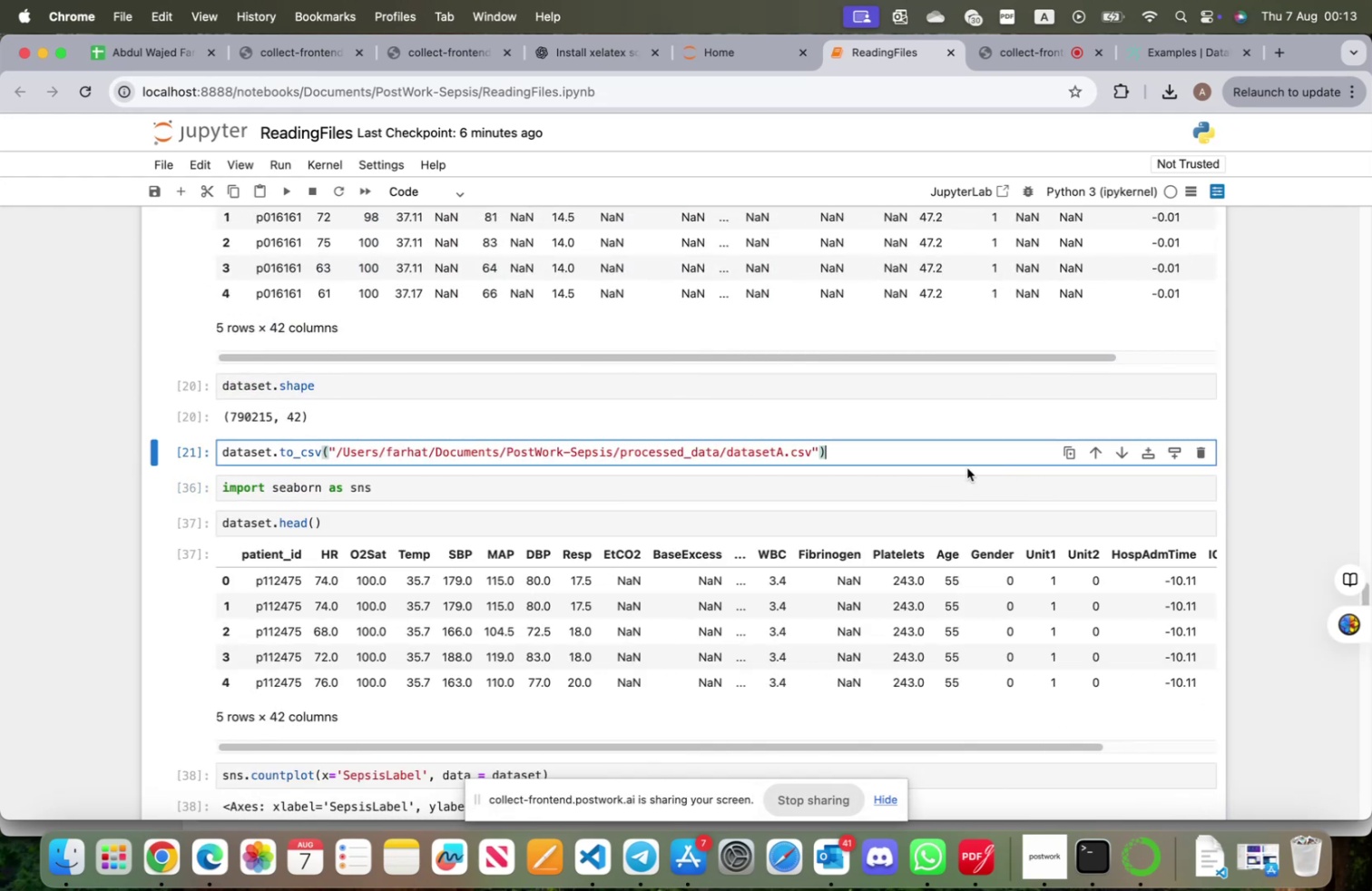 
scroll: coordinate [787, 505], scroll_direction: up, amount: 23.0
 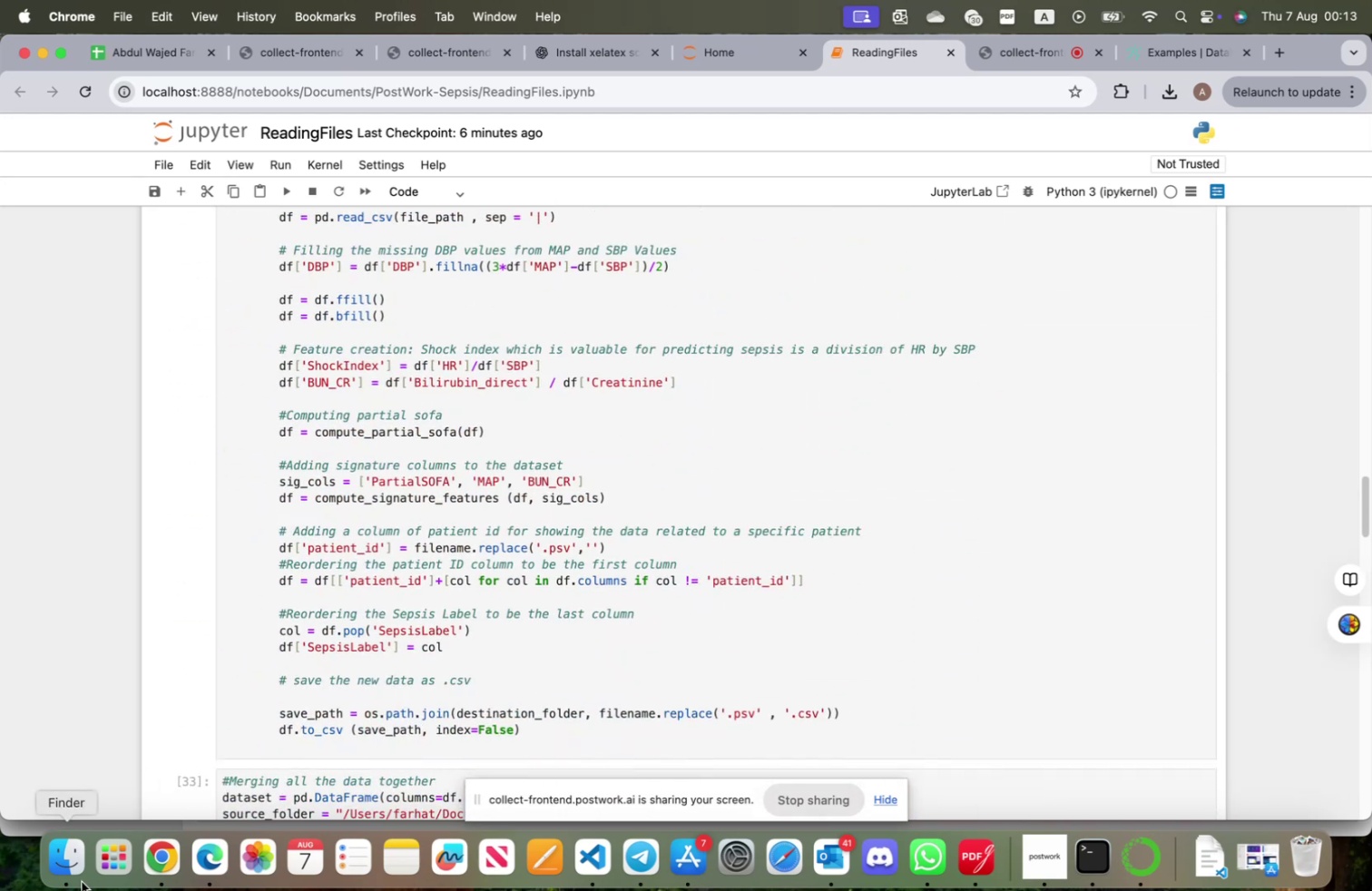 
left_click([82, 874])
 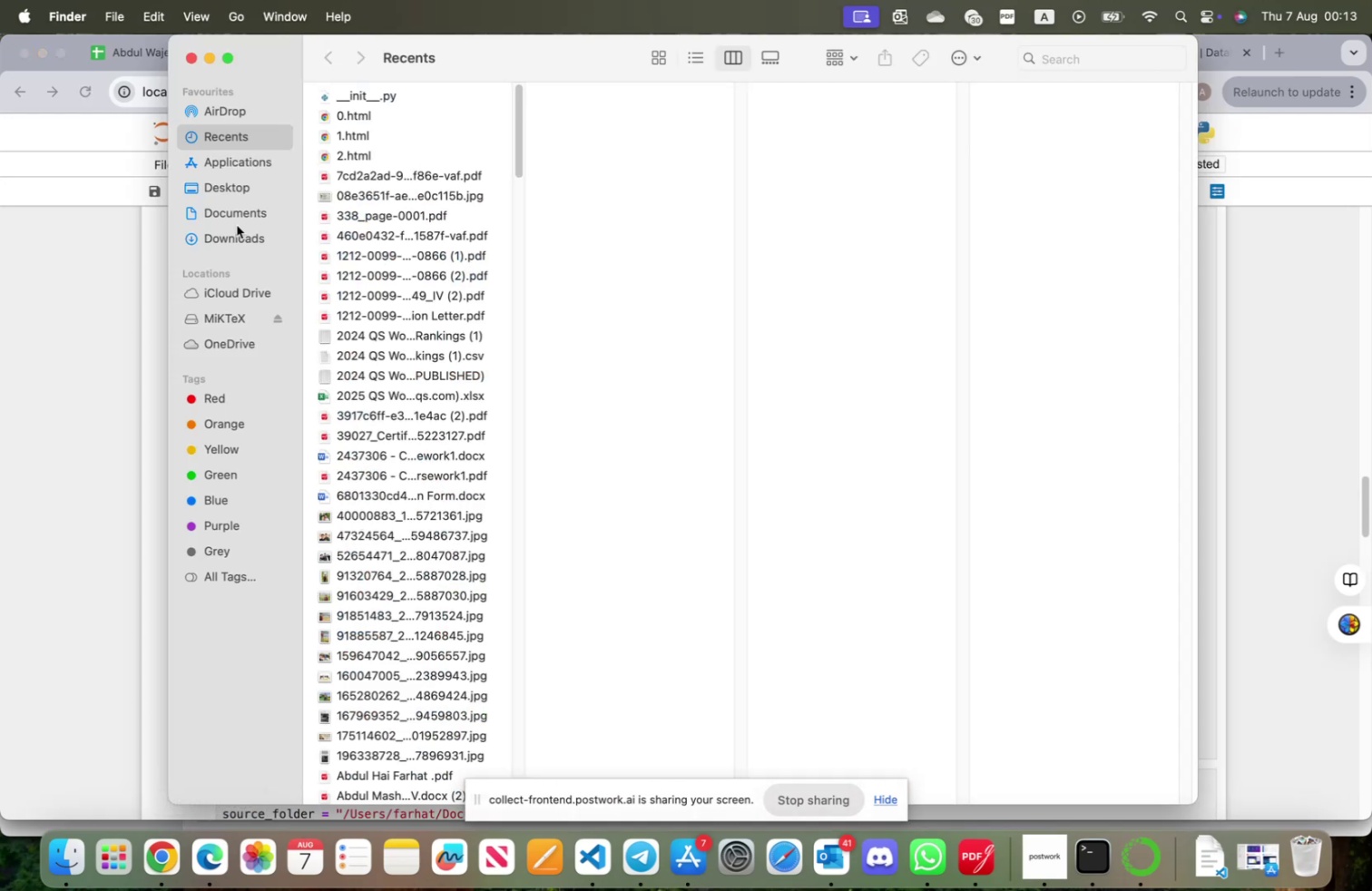 
left_click([225, 211])
 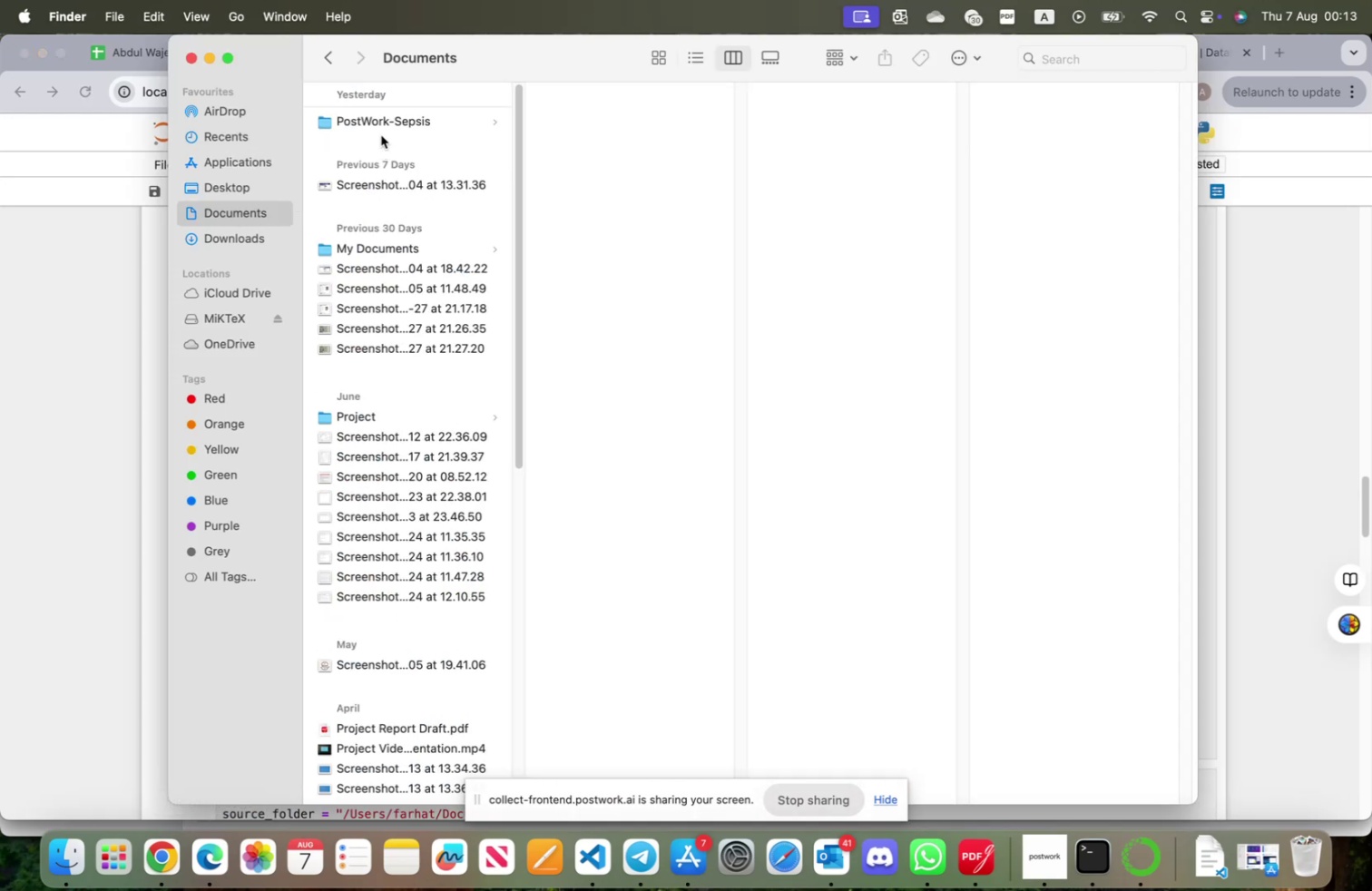 
left_click([385, 115])
 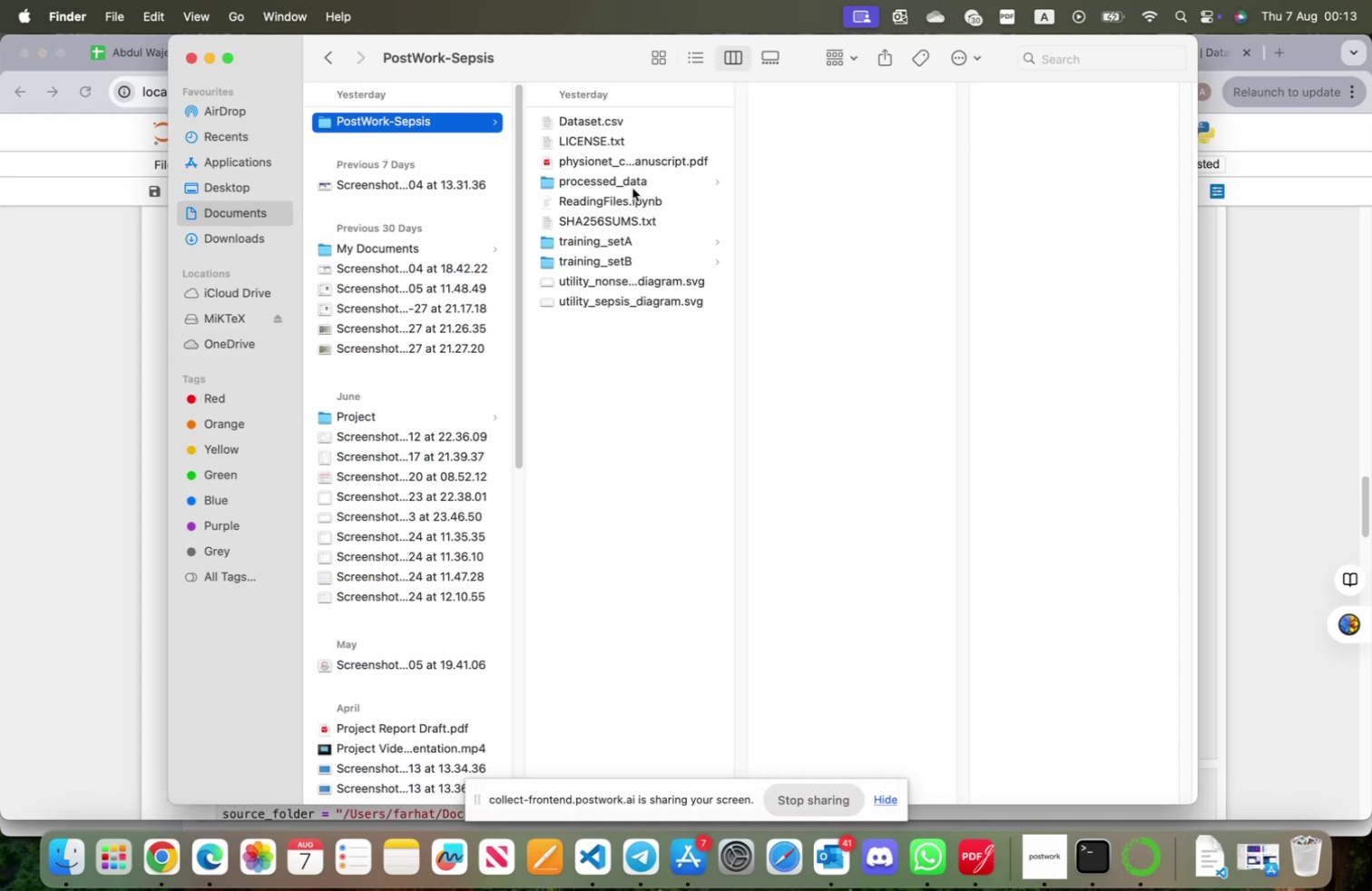 
left_click([631, 181])
 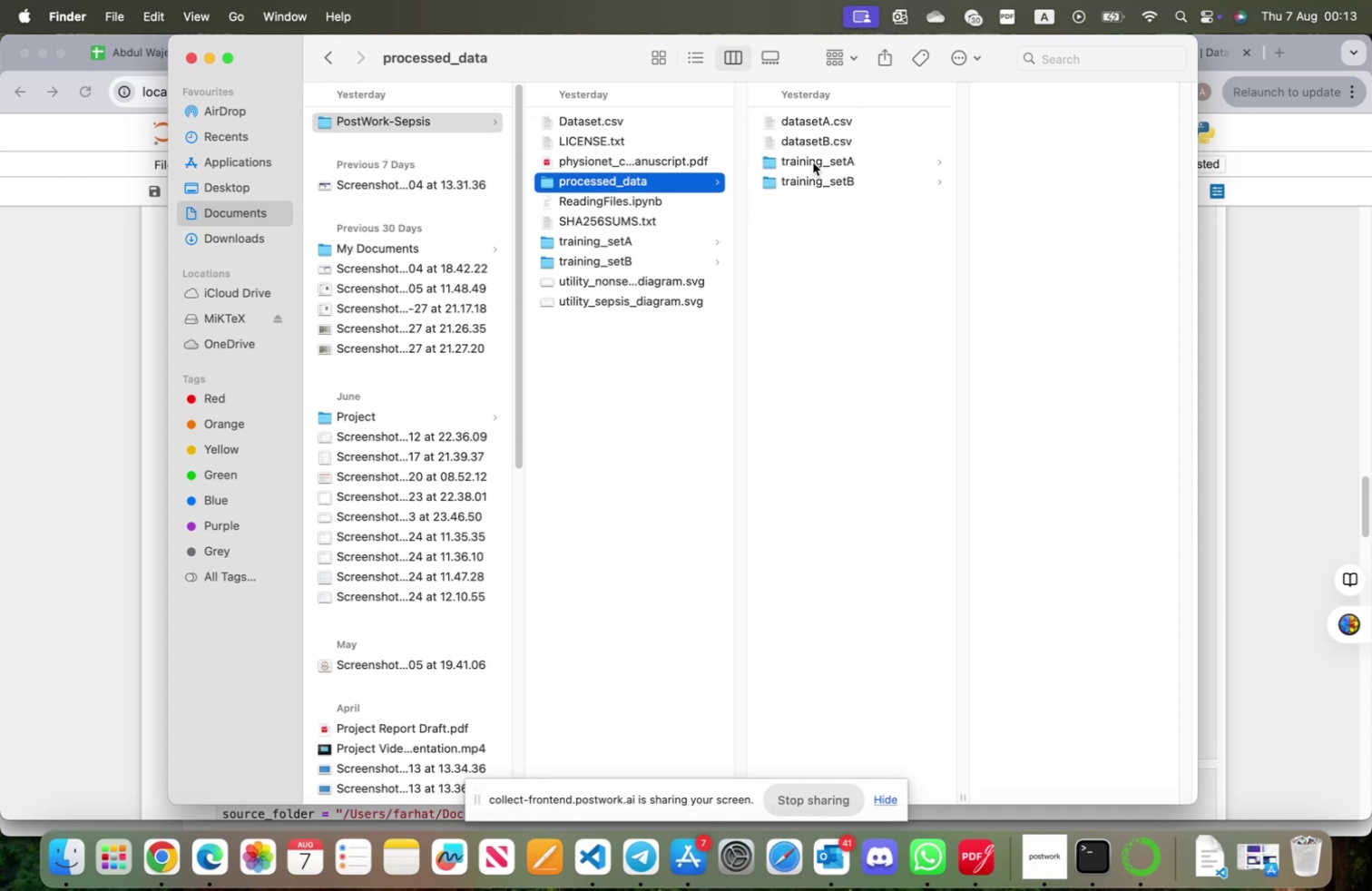 
left_click([813, 162])
 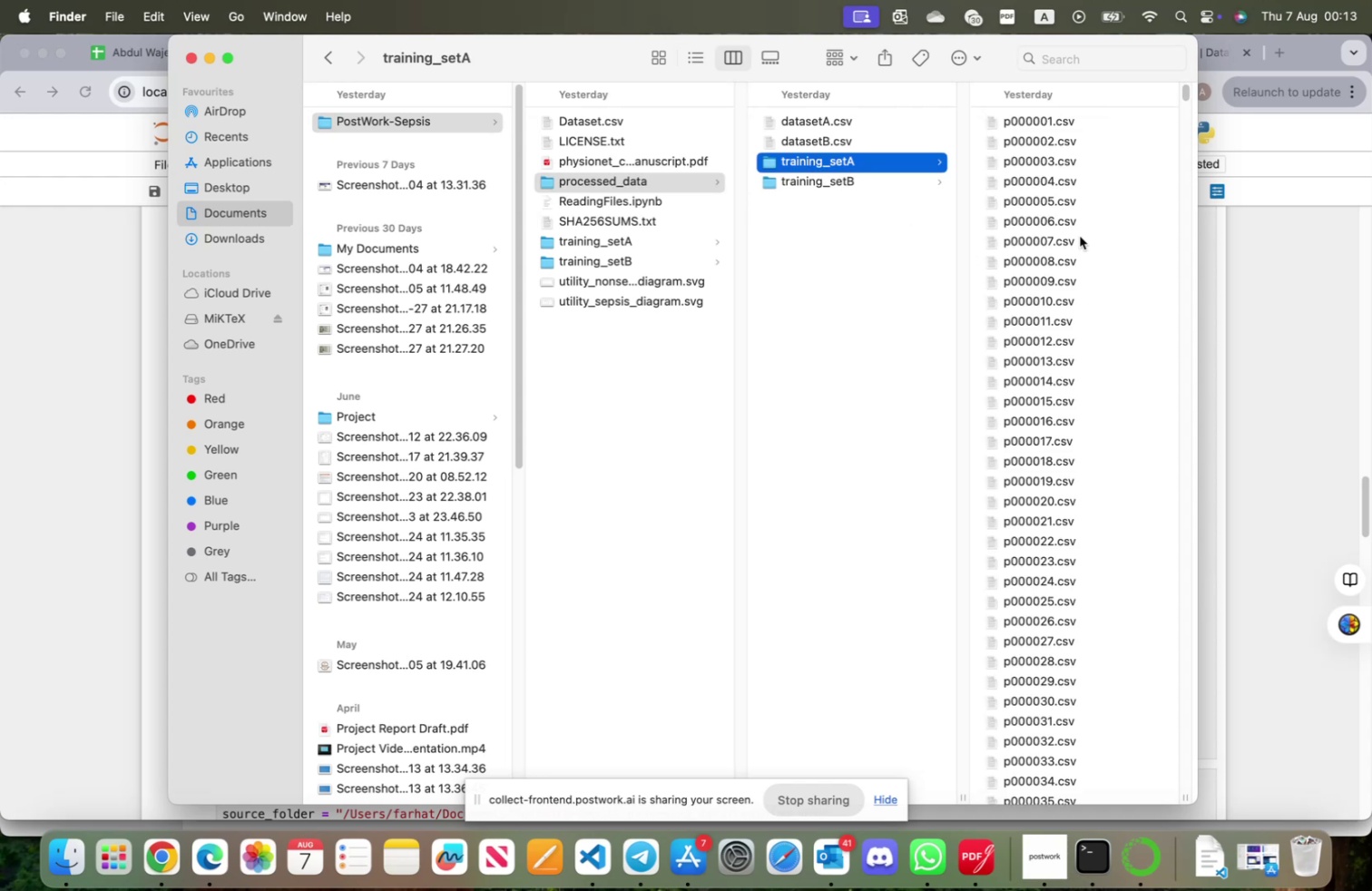 
left_click([1122, 258])
 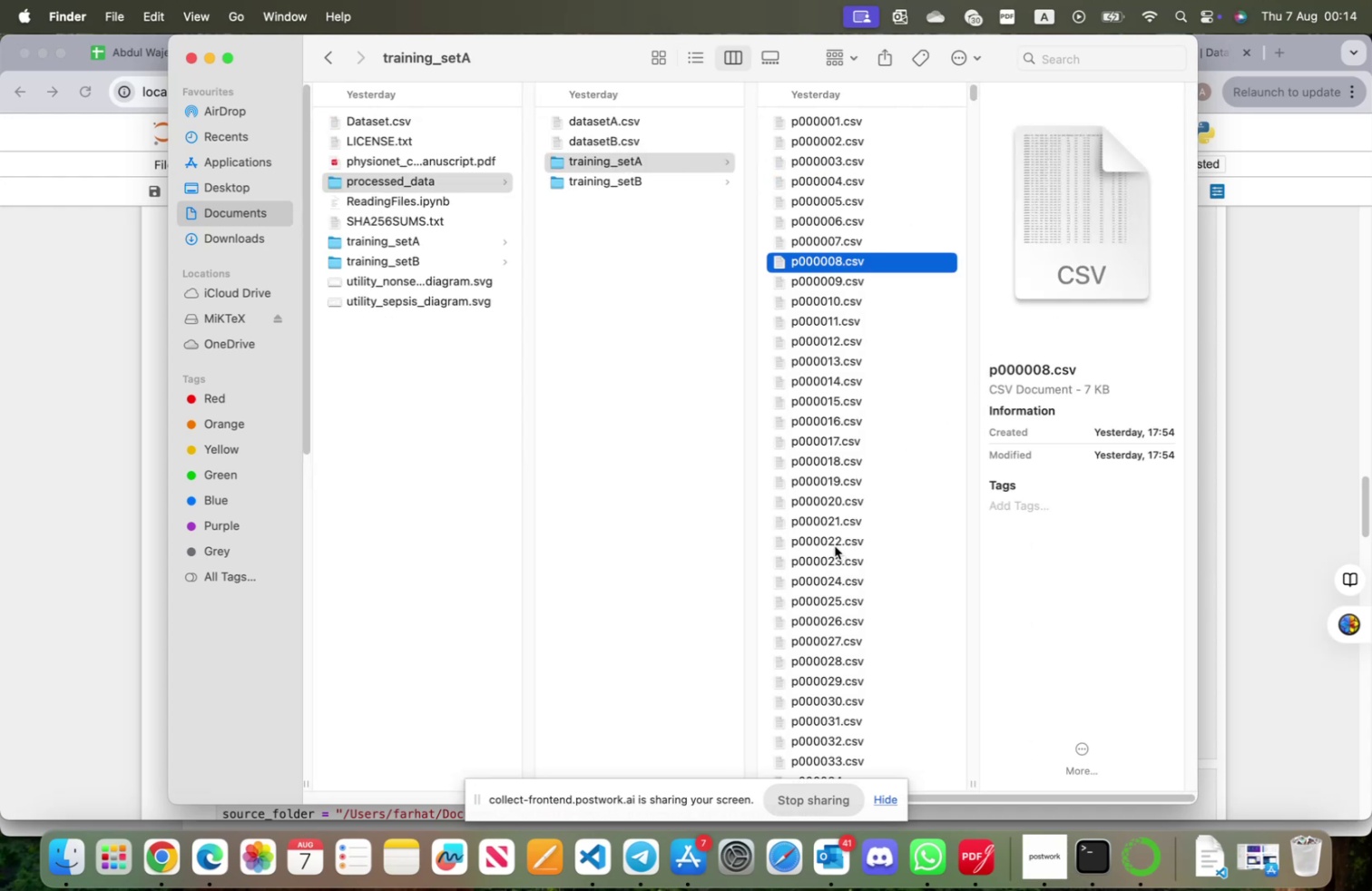 
hold_key(key=CommandLeft, duration=1.5)
 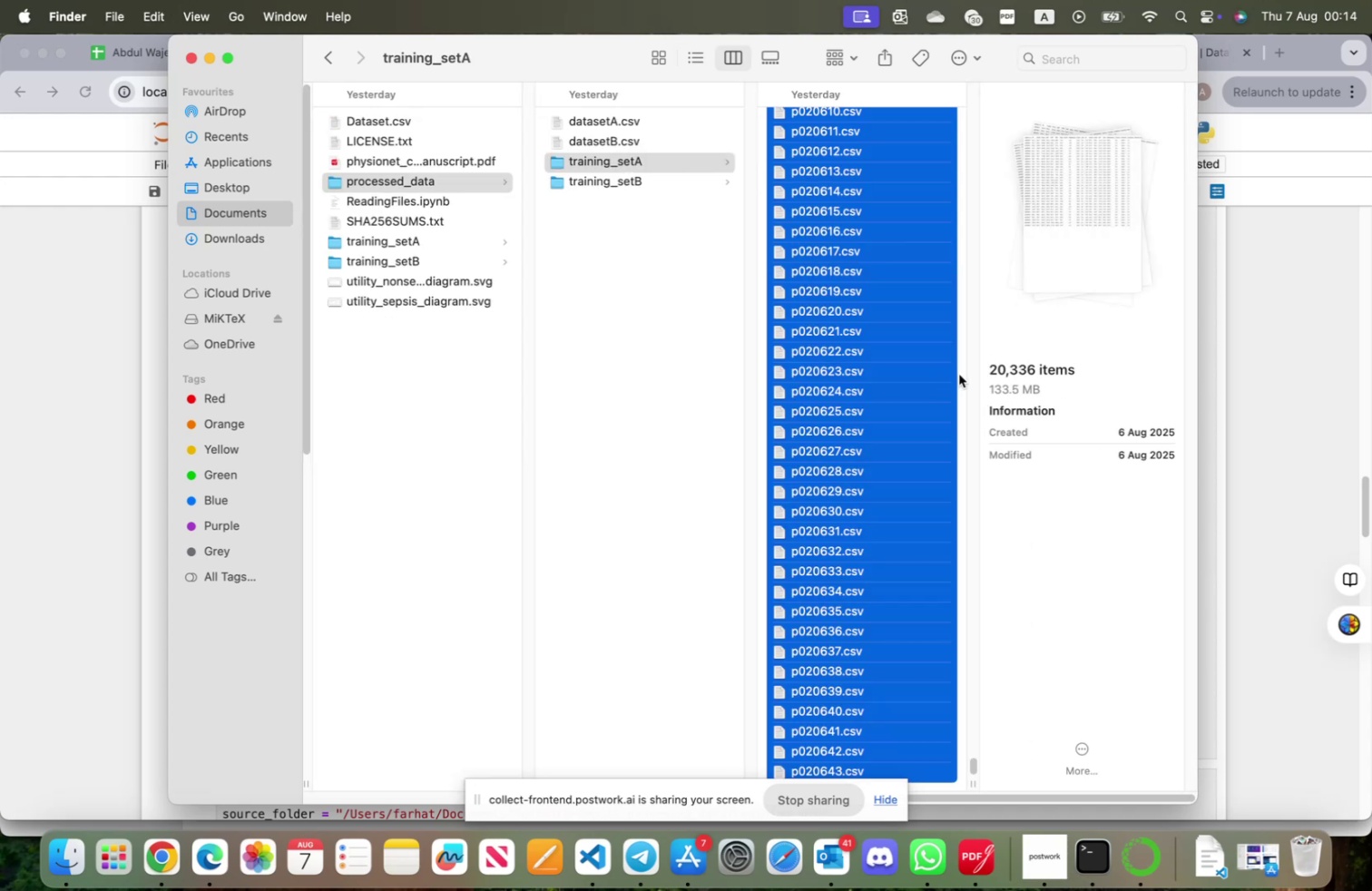 
hold_key(key=A, duration=1.35)
 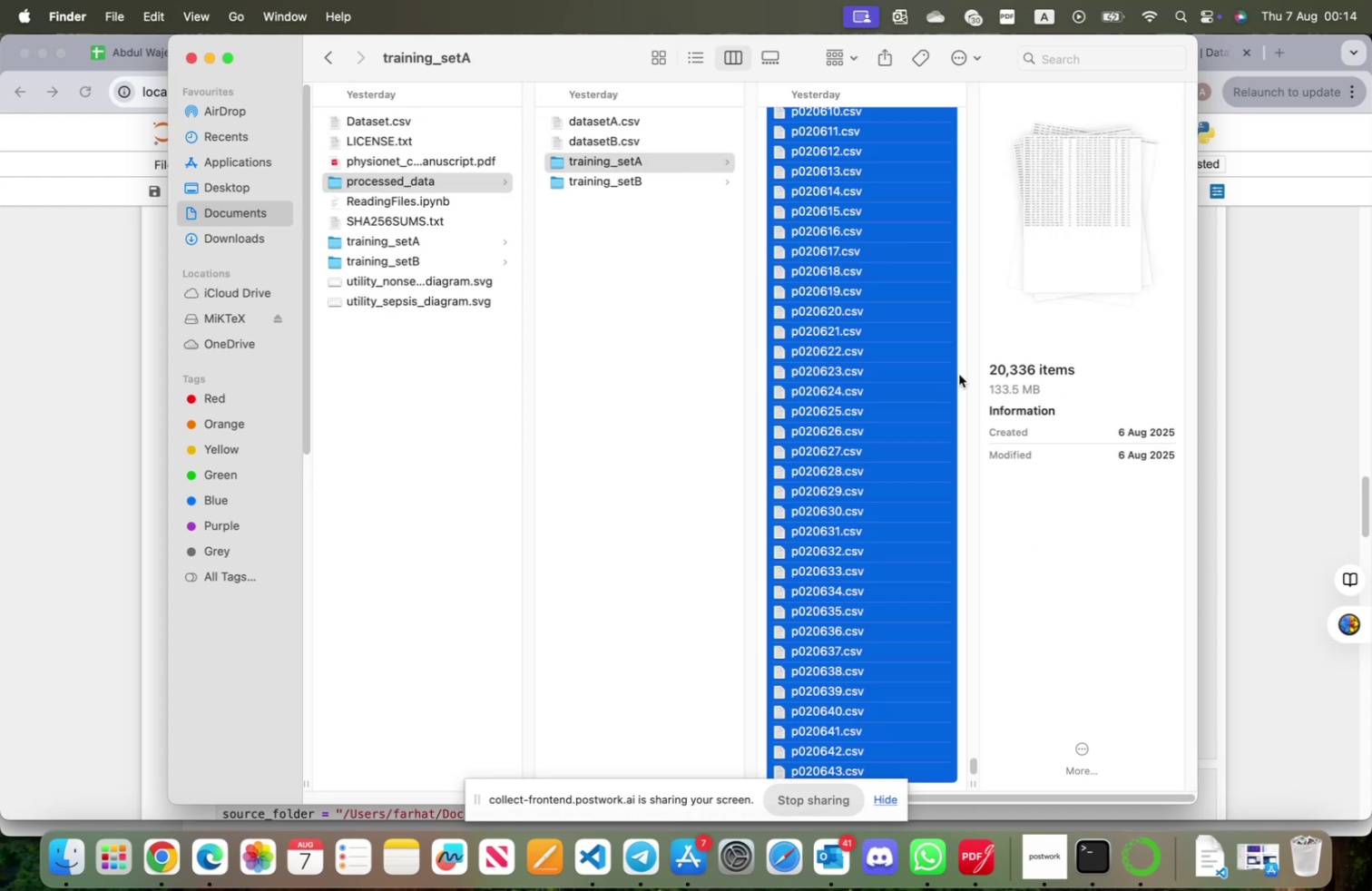 
left_click([959, 374])
 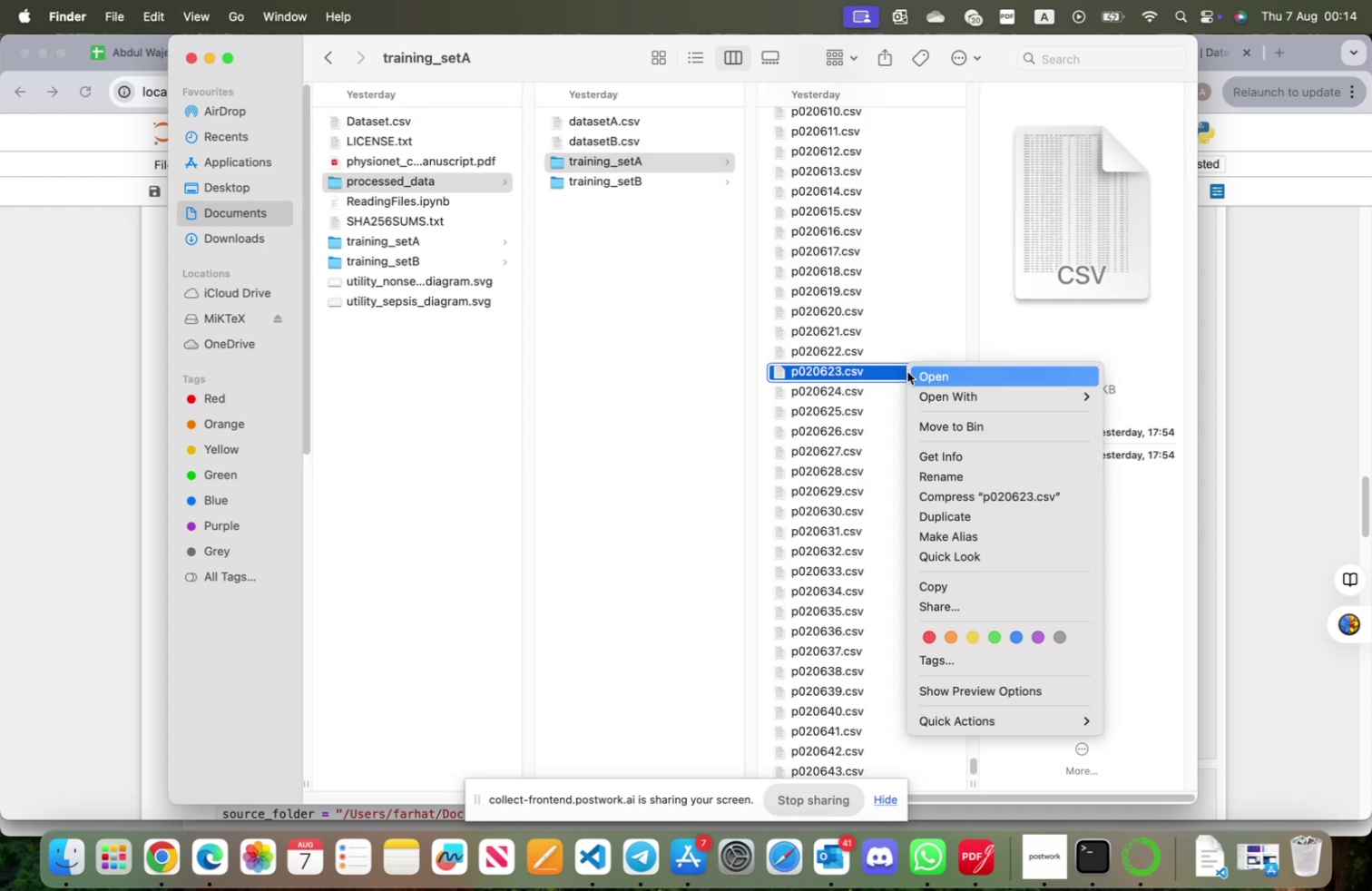 
left_click([875, 323])
 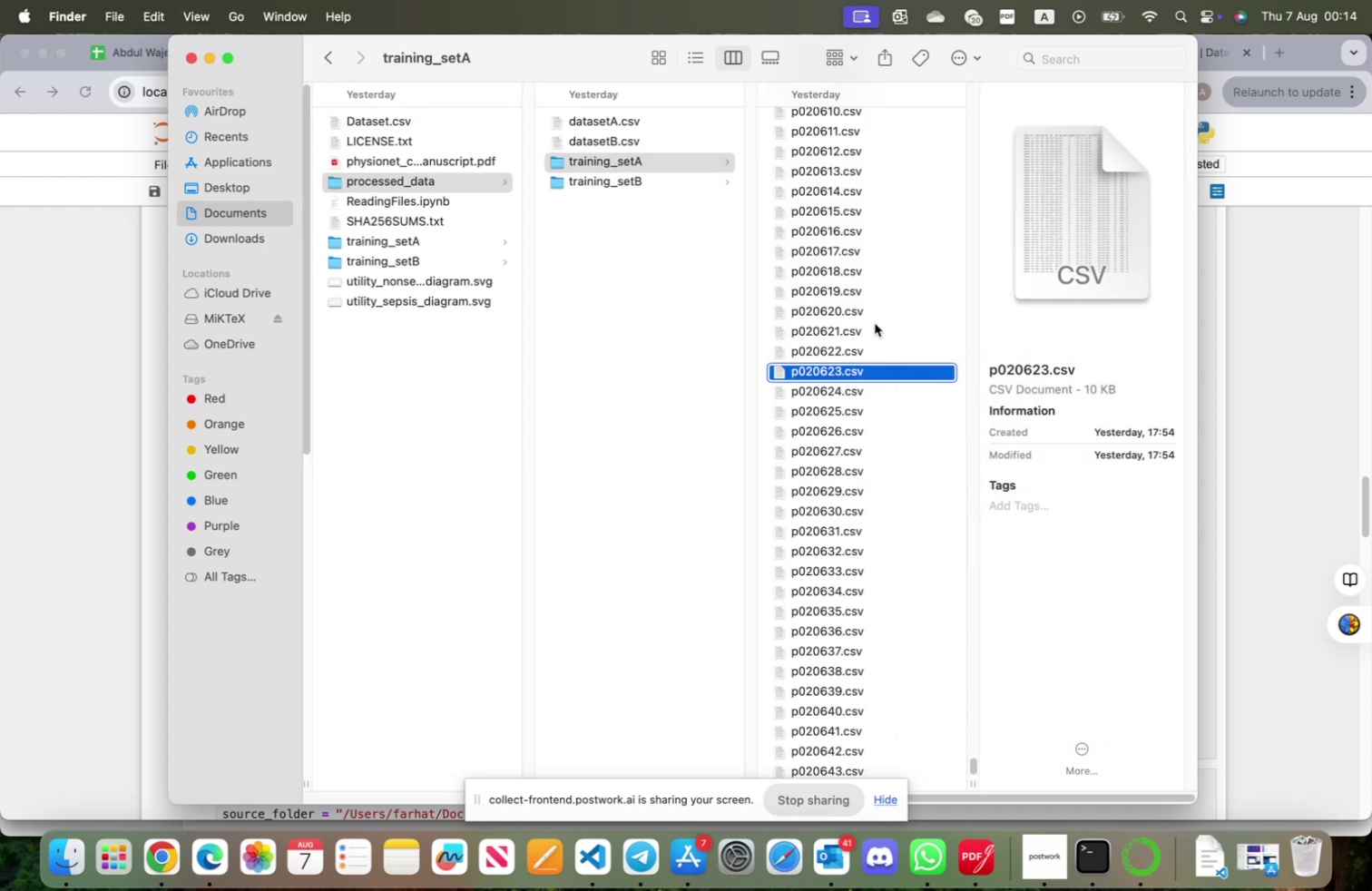 
hold_key(key=CommandLeft, duration=1.4)
 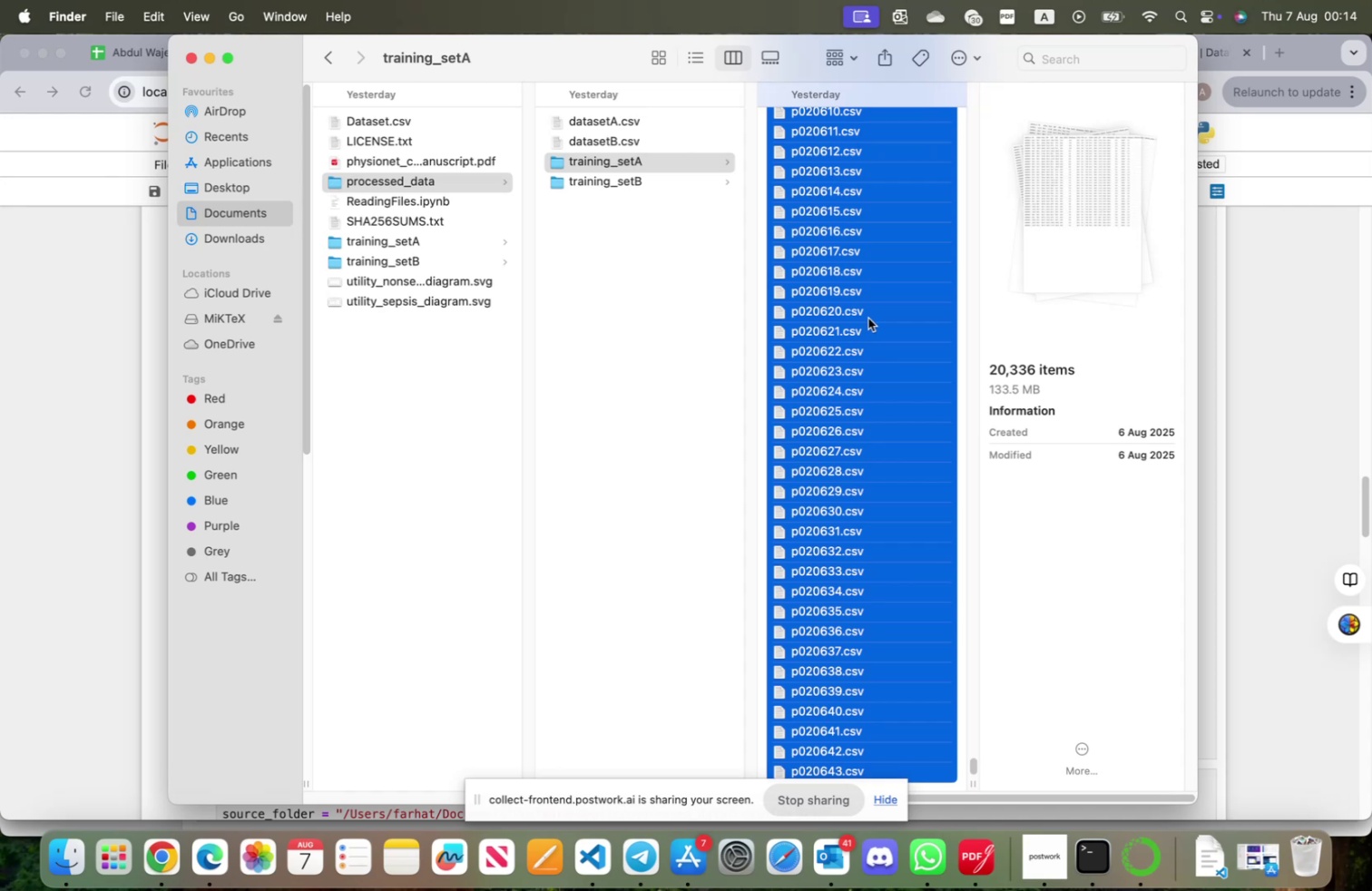 
hold_key(key=A, duration=1.24)
 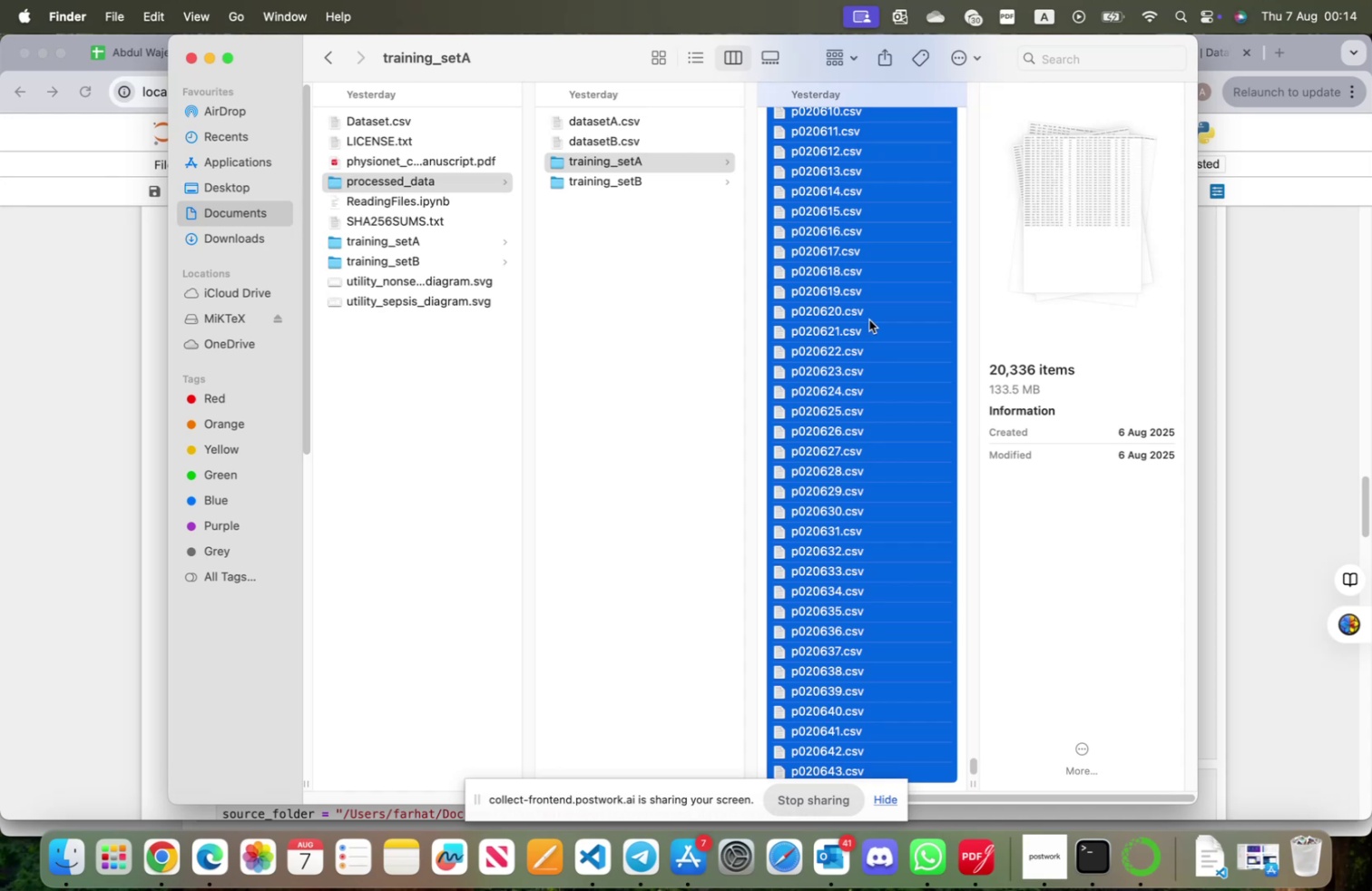 
right_click([868, 318])
 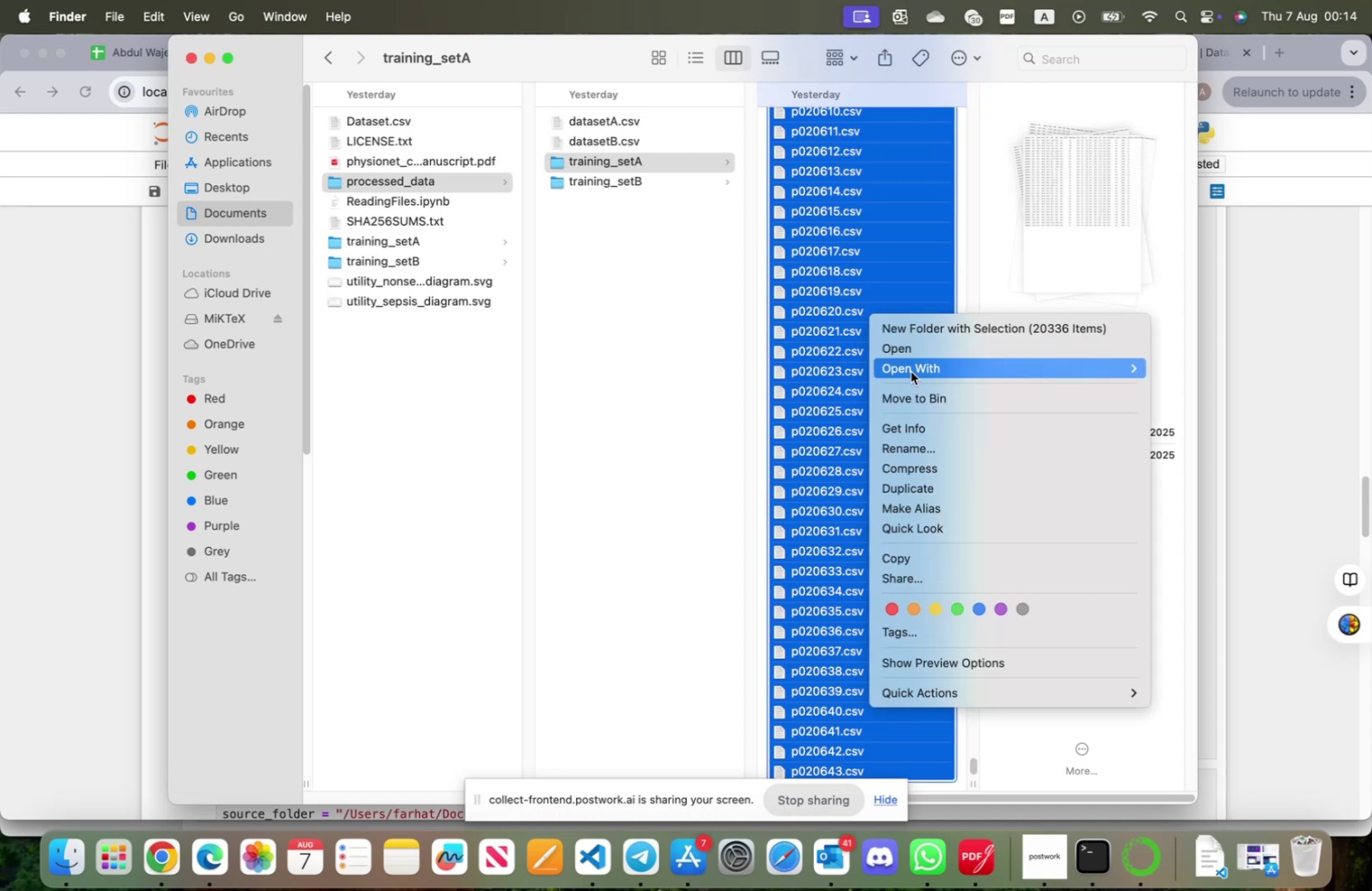 
left_click([913, 396])
 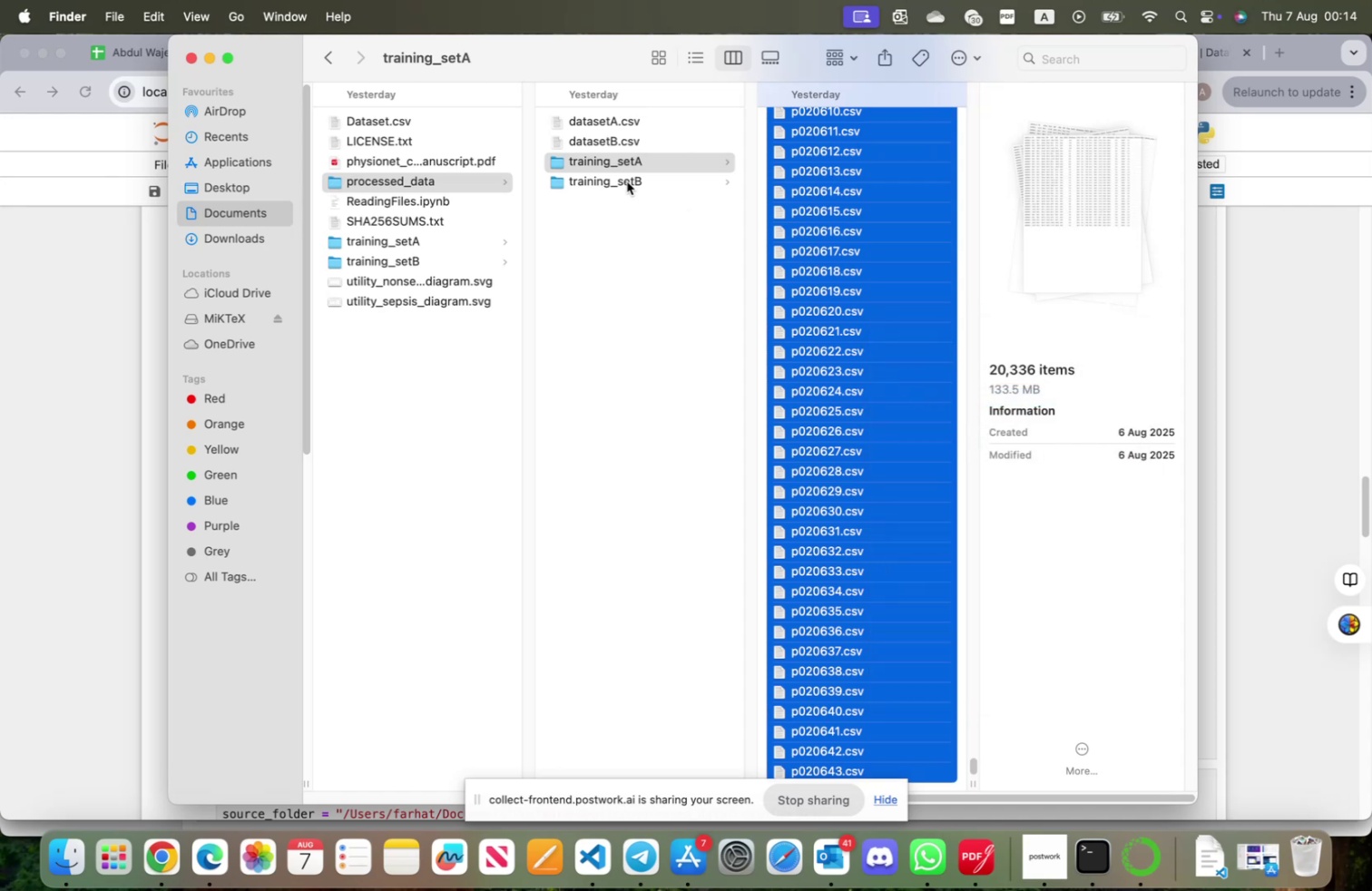 
wait(5.46)
 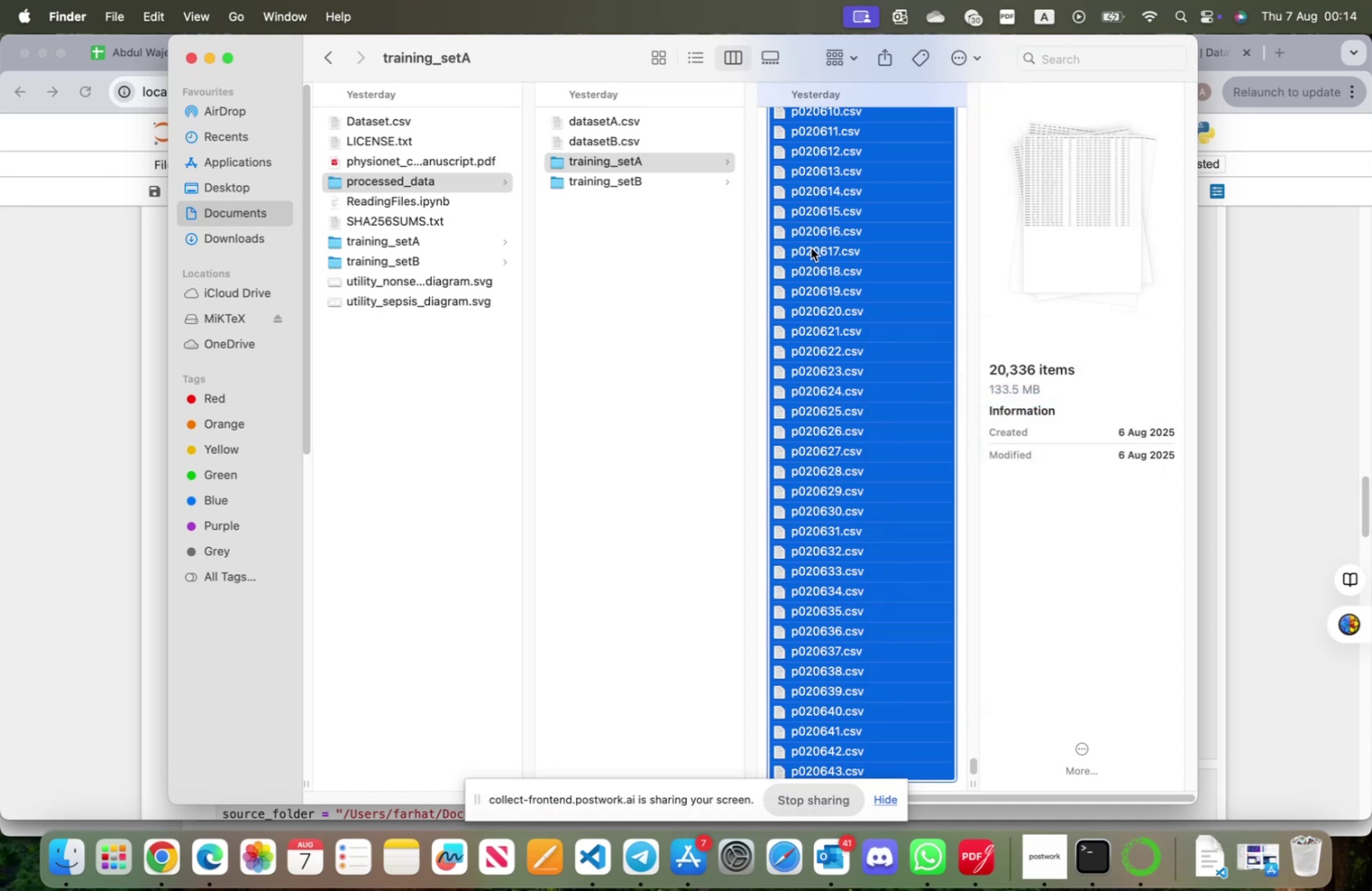 
left_click([627, 181])
 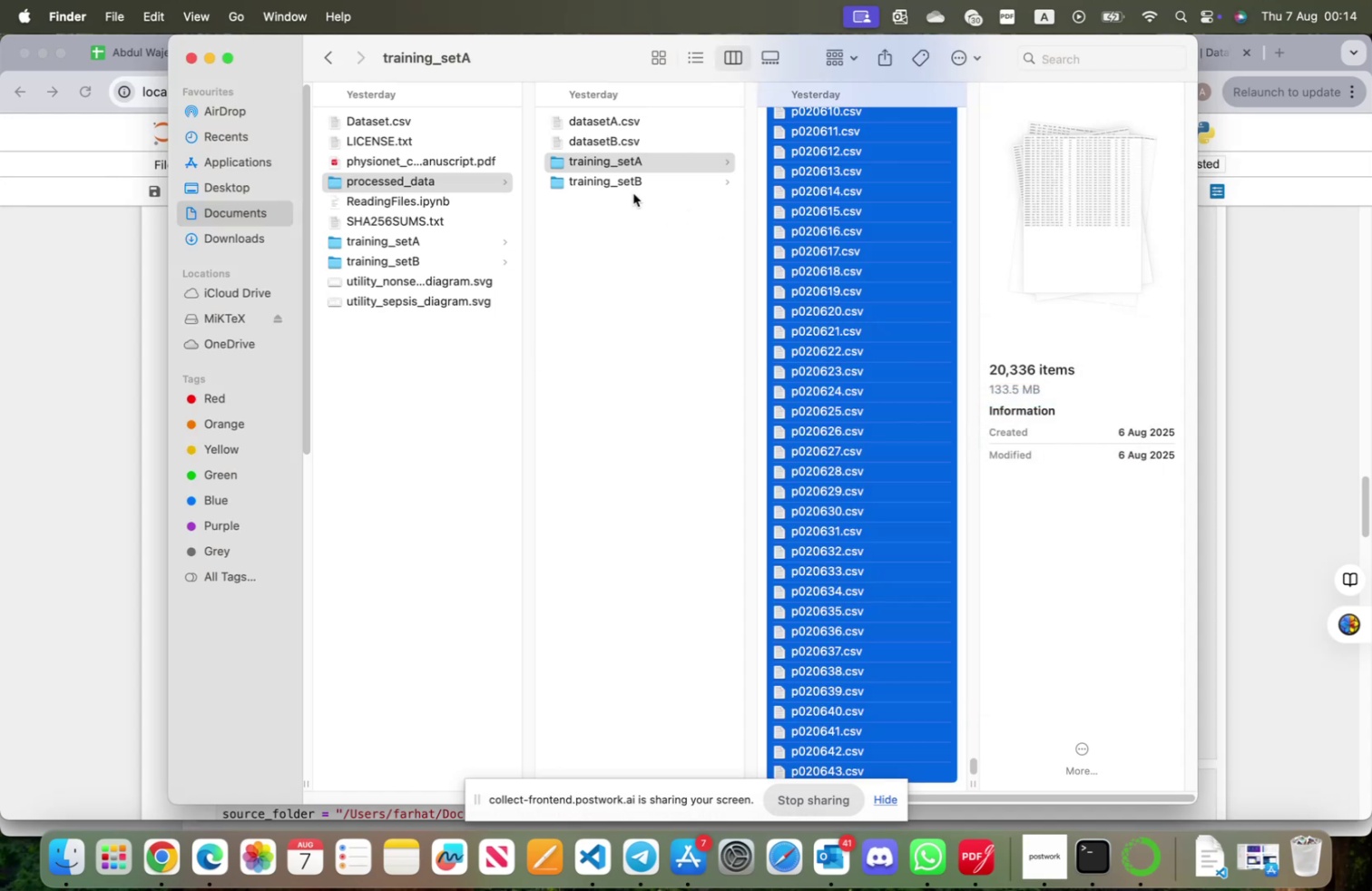 
left_click([628, 184])
 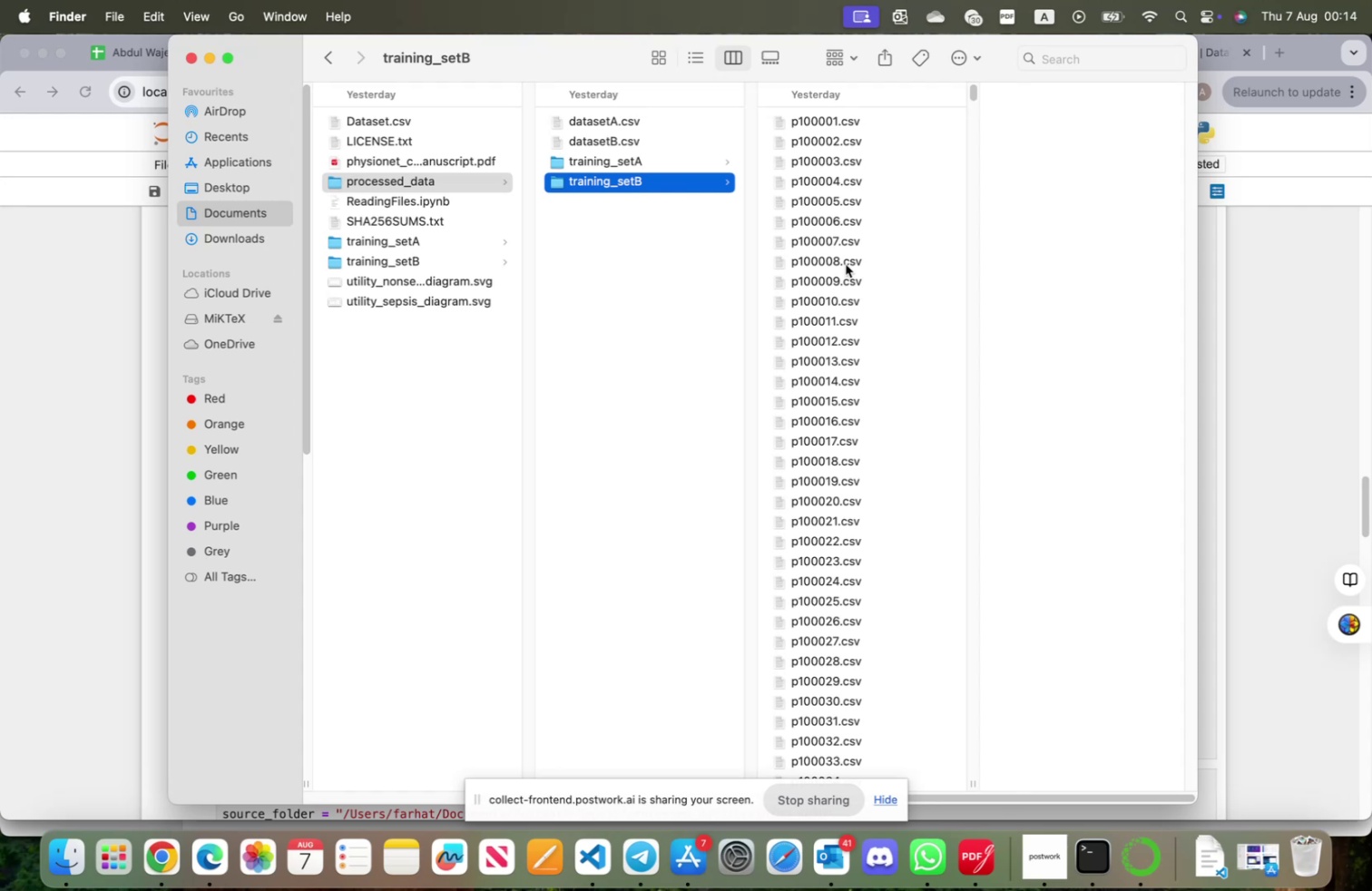 
left_click([846, 264])
 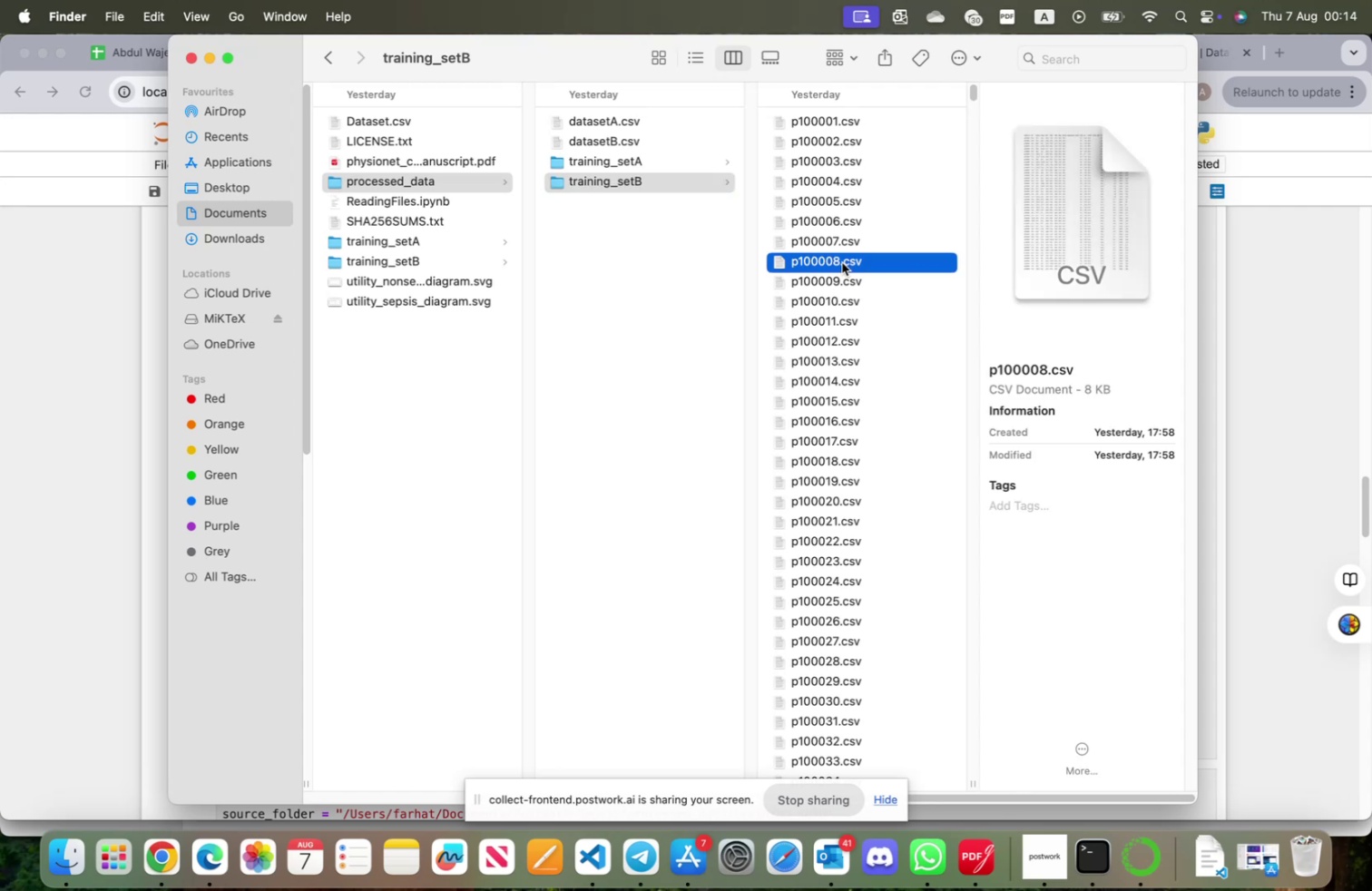 
hold_key(key=CommandLeft, duration=1.48)
 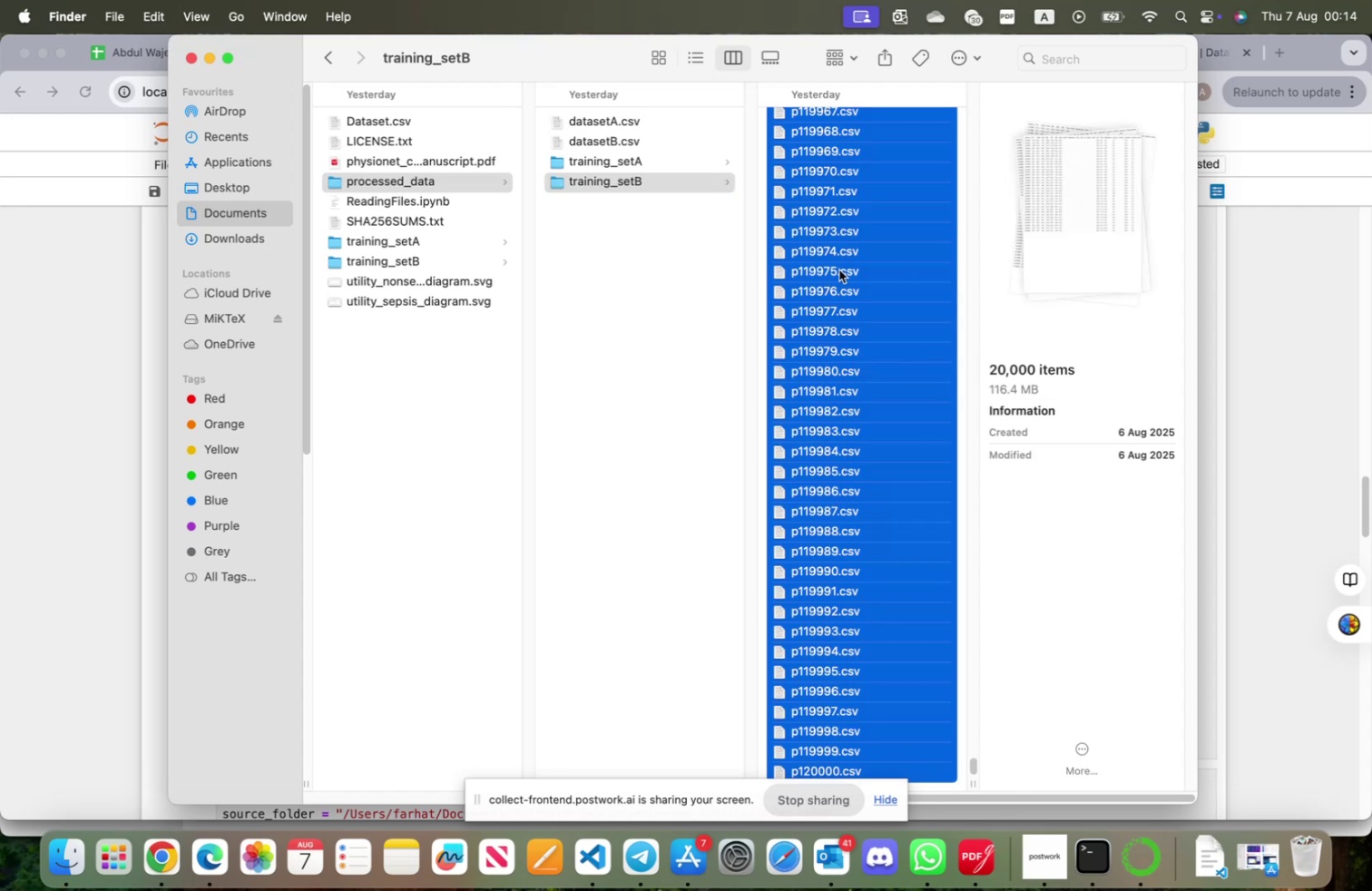 
hold_key(key=A, duration=1.33)
 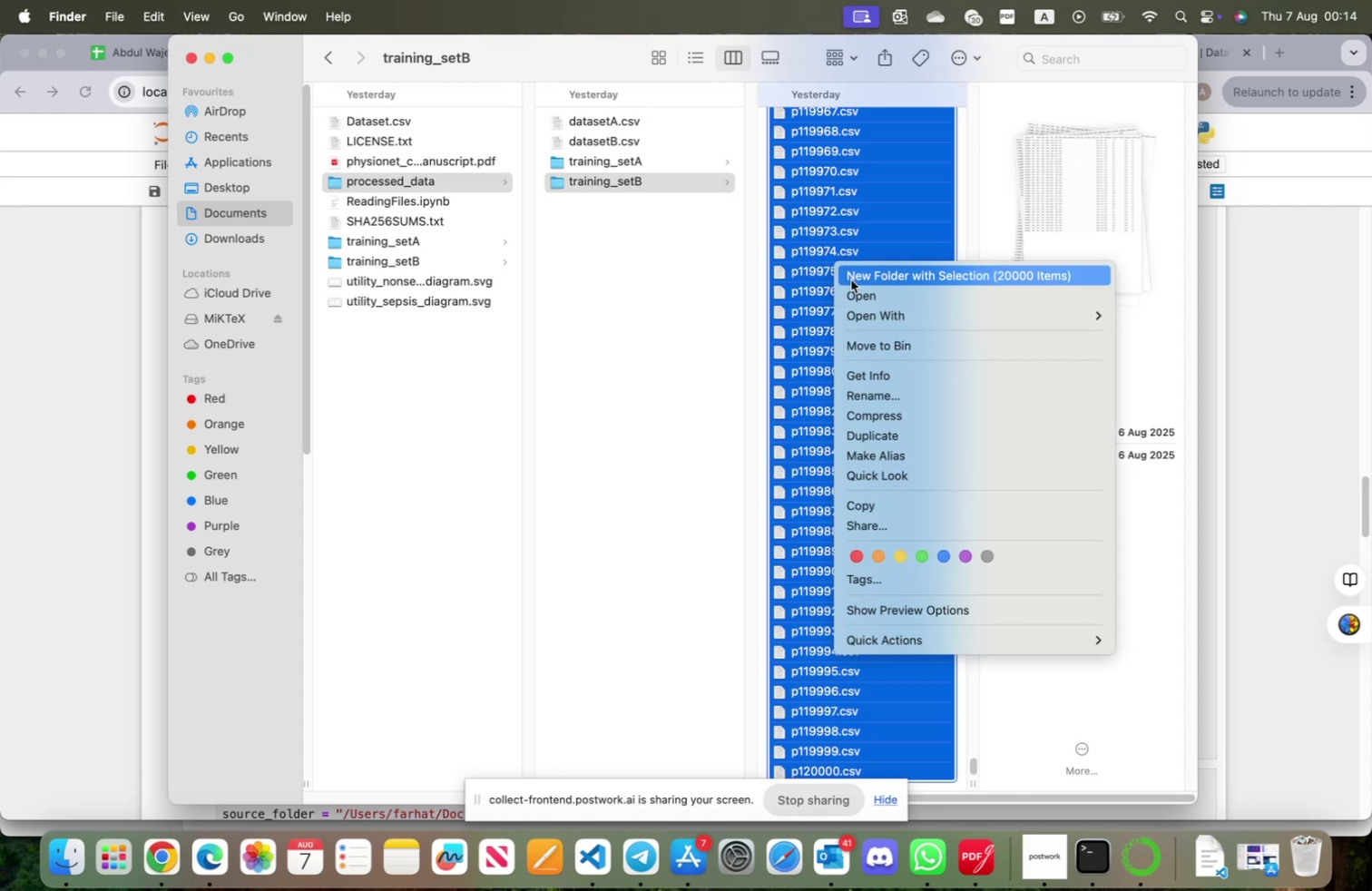 
left_click([881, 345])
 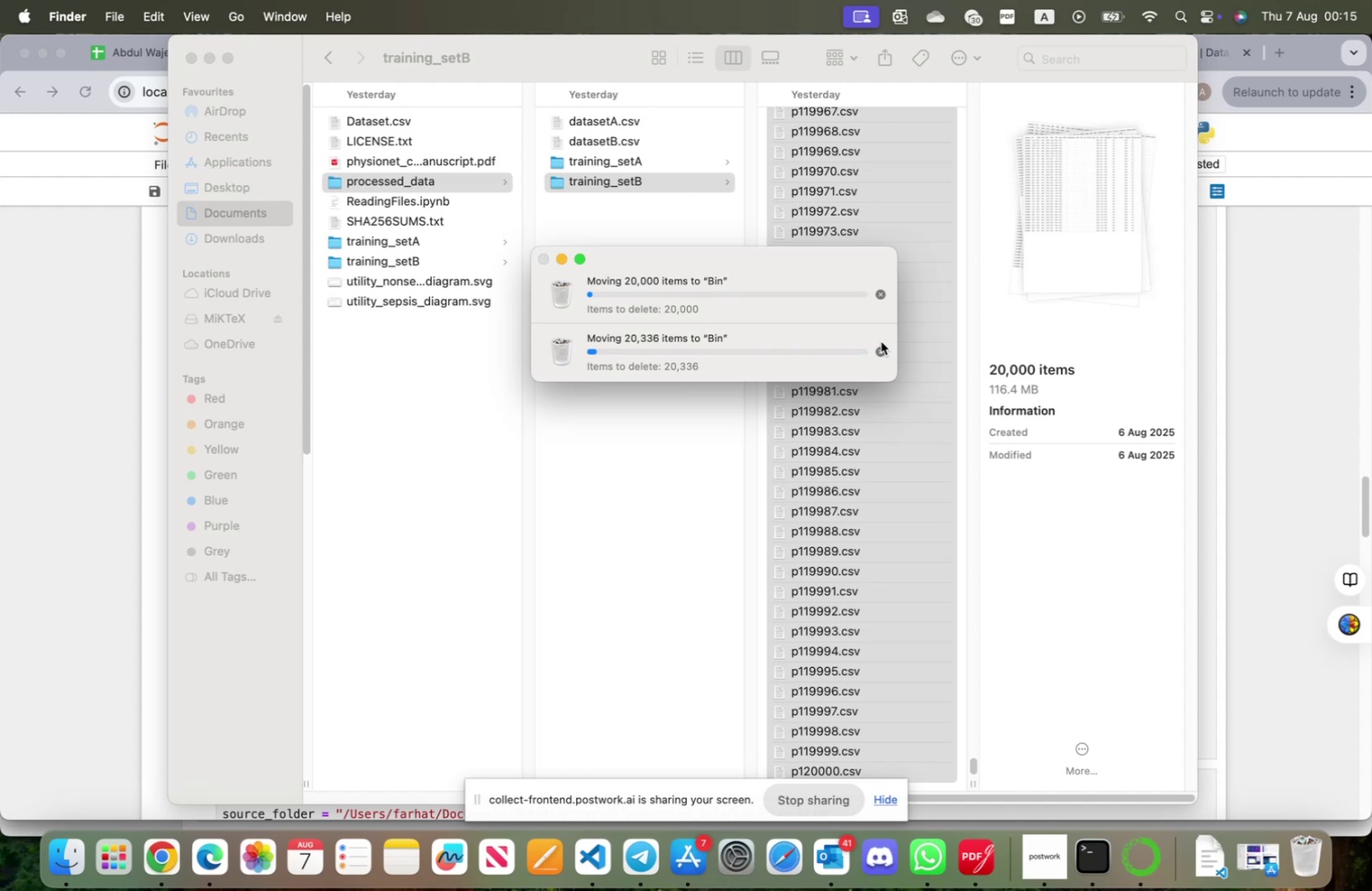 
wait(54.12)
 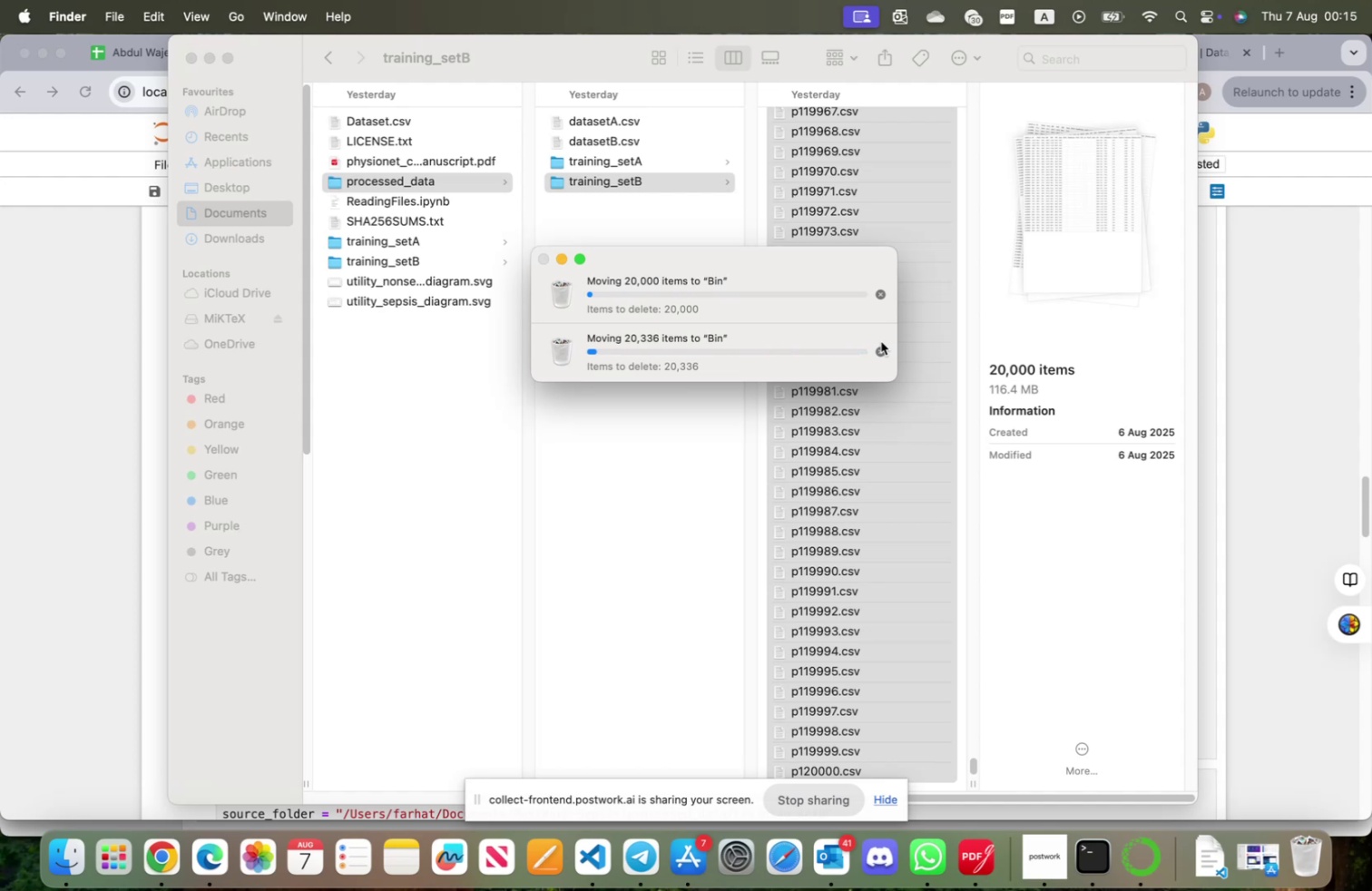 
left_click([156, 324])
 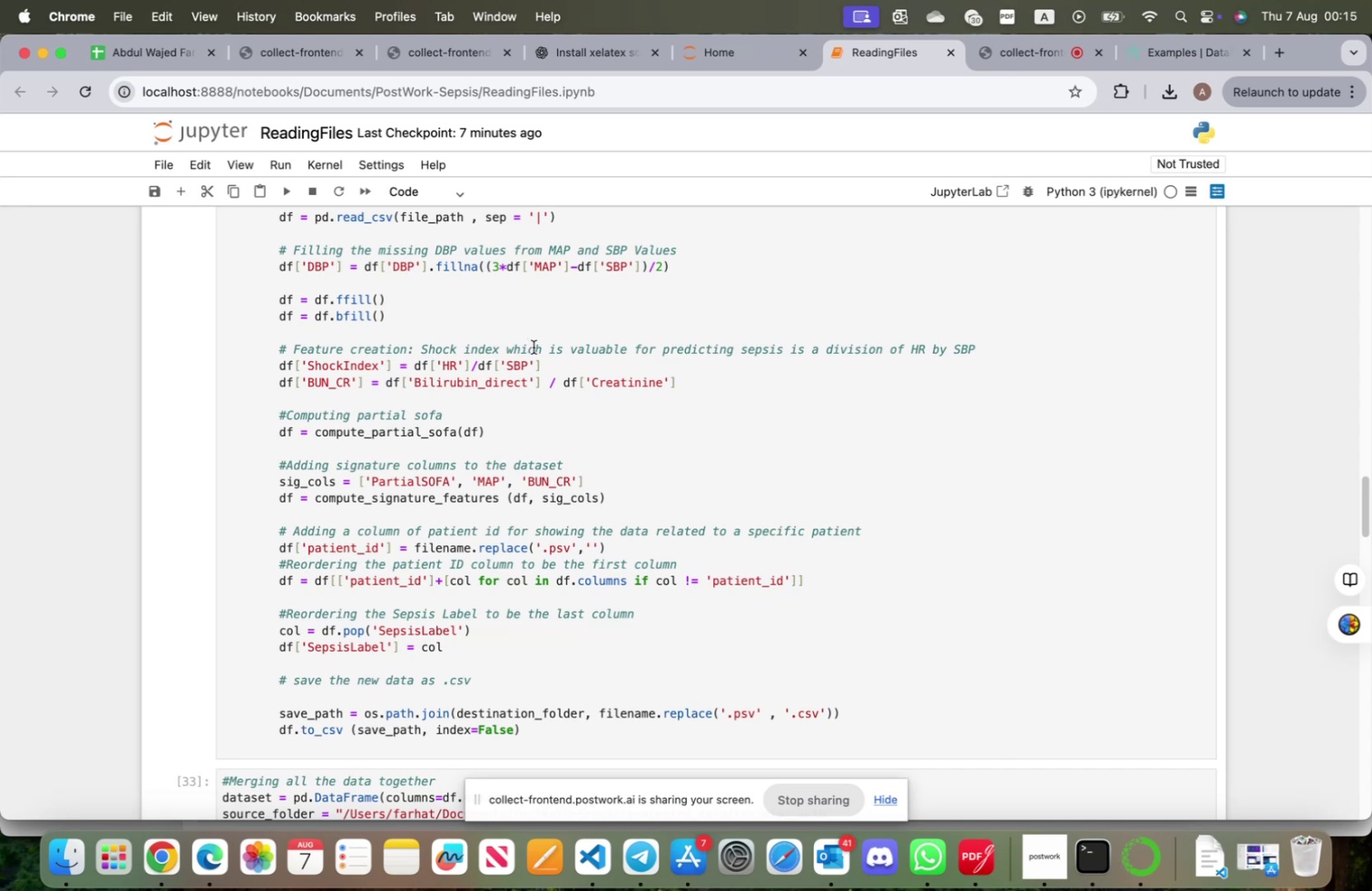 
scroll: coordinate [536, 367], scroll_direction: up, amount: 4.0
 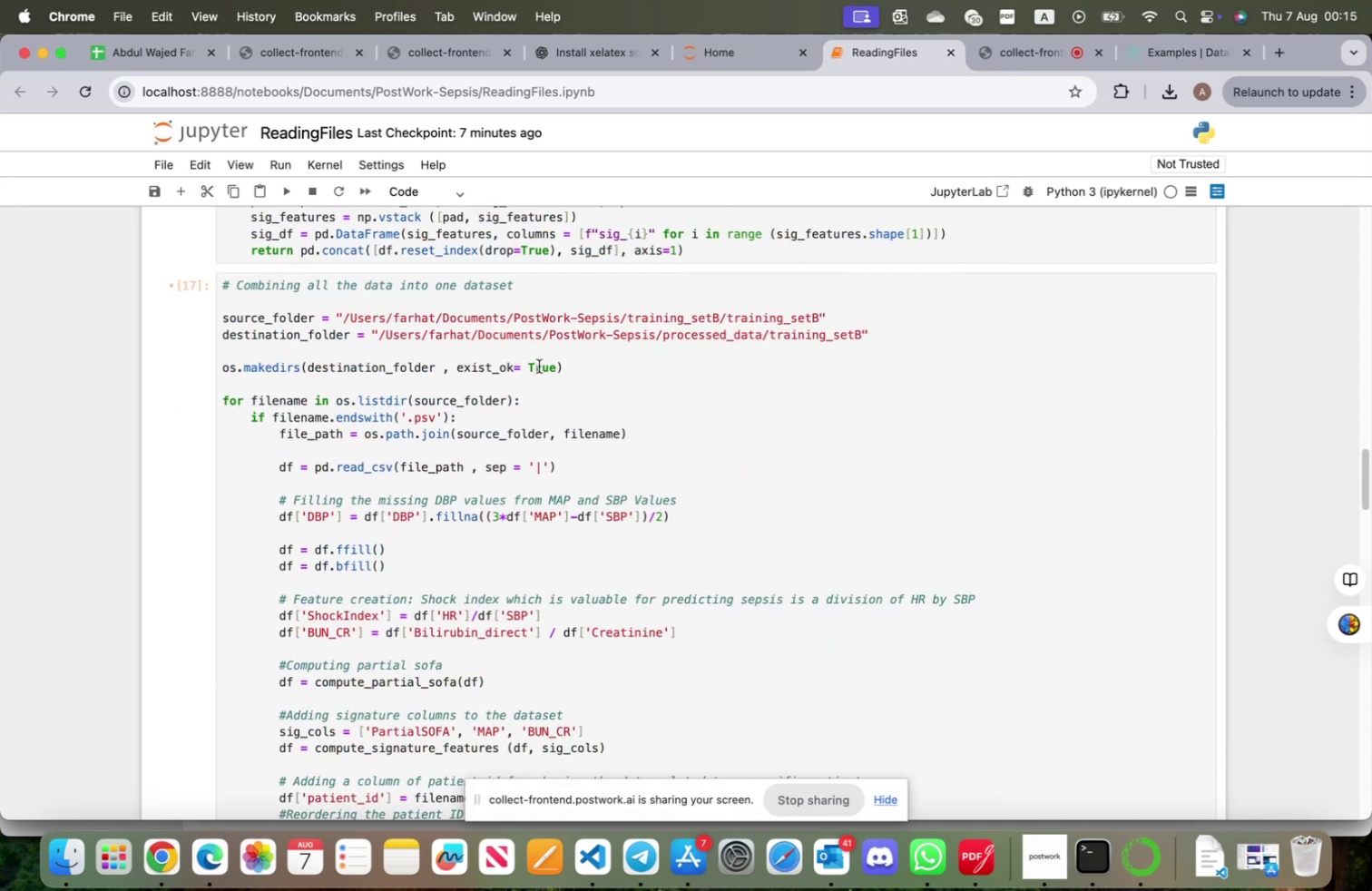 
scroll: coordinate [543, 366], scroll_direction: down, amount: 4.0
 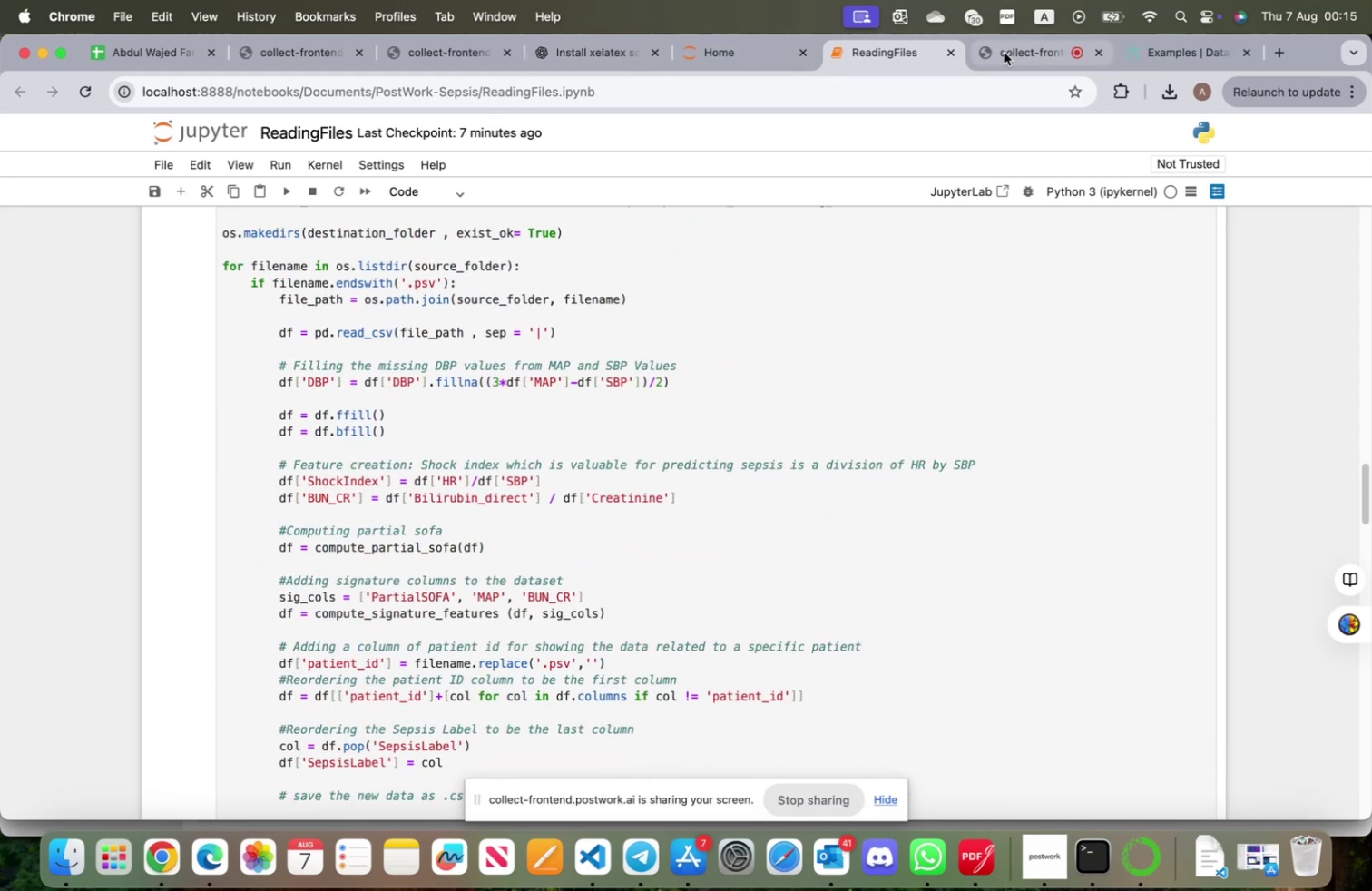 
left_click([1020, 50])
 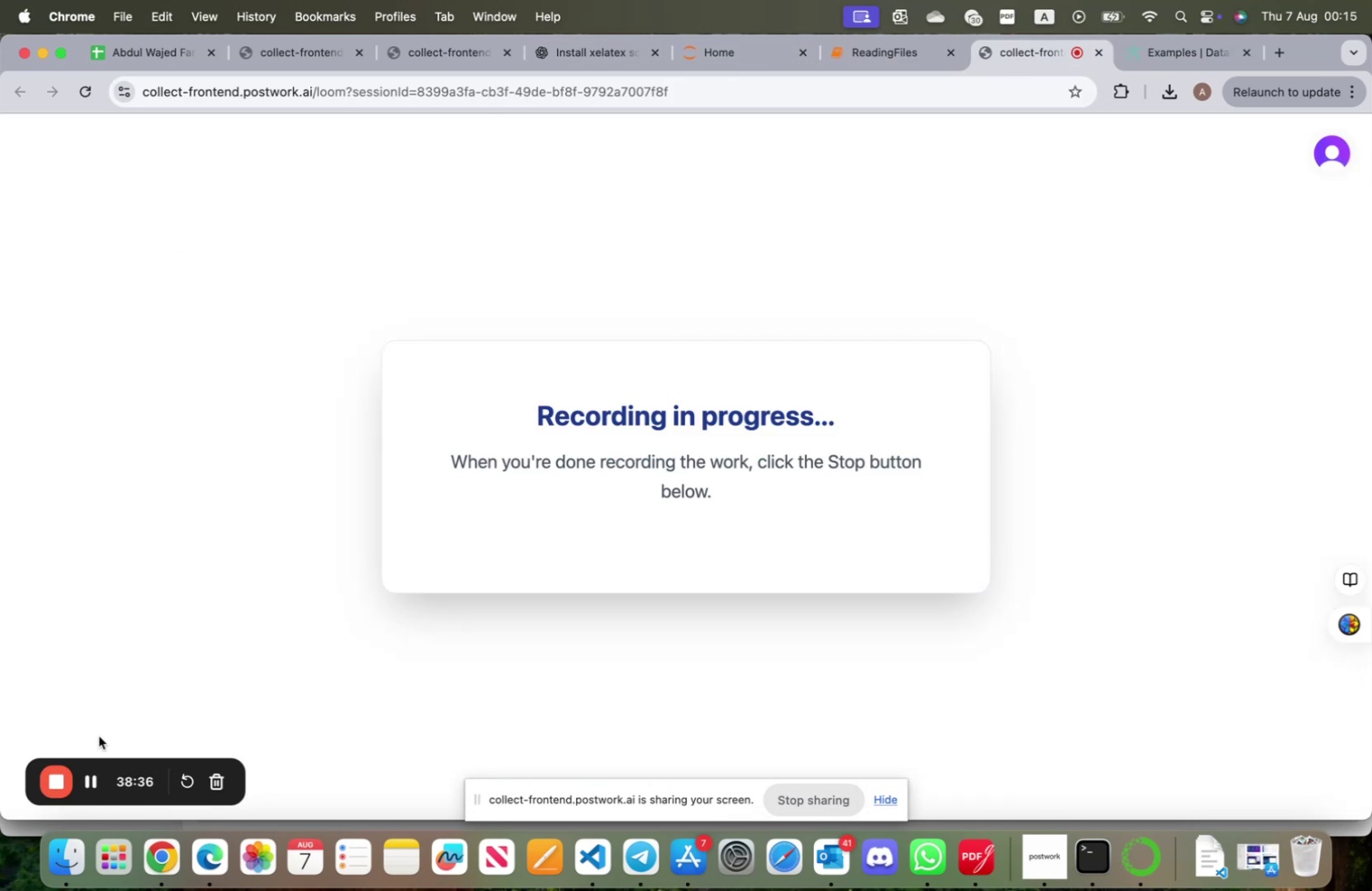 
mouse_move([82, 760])
 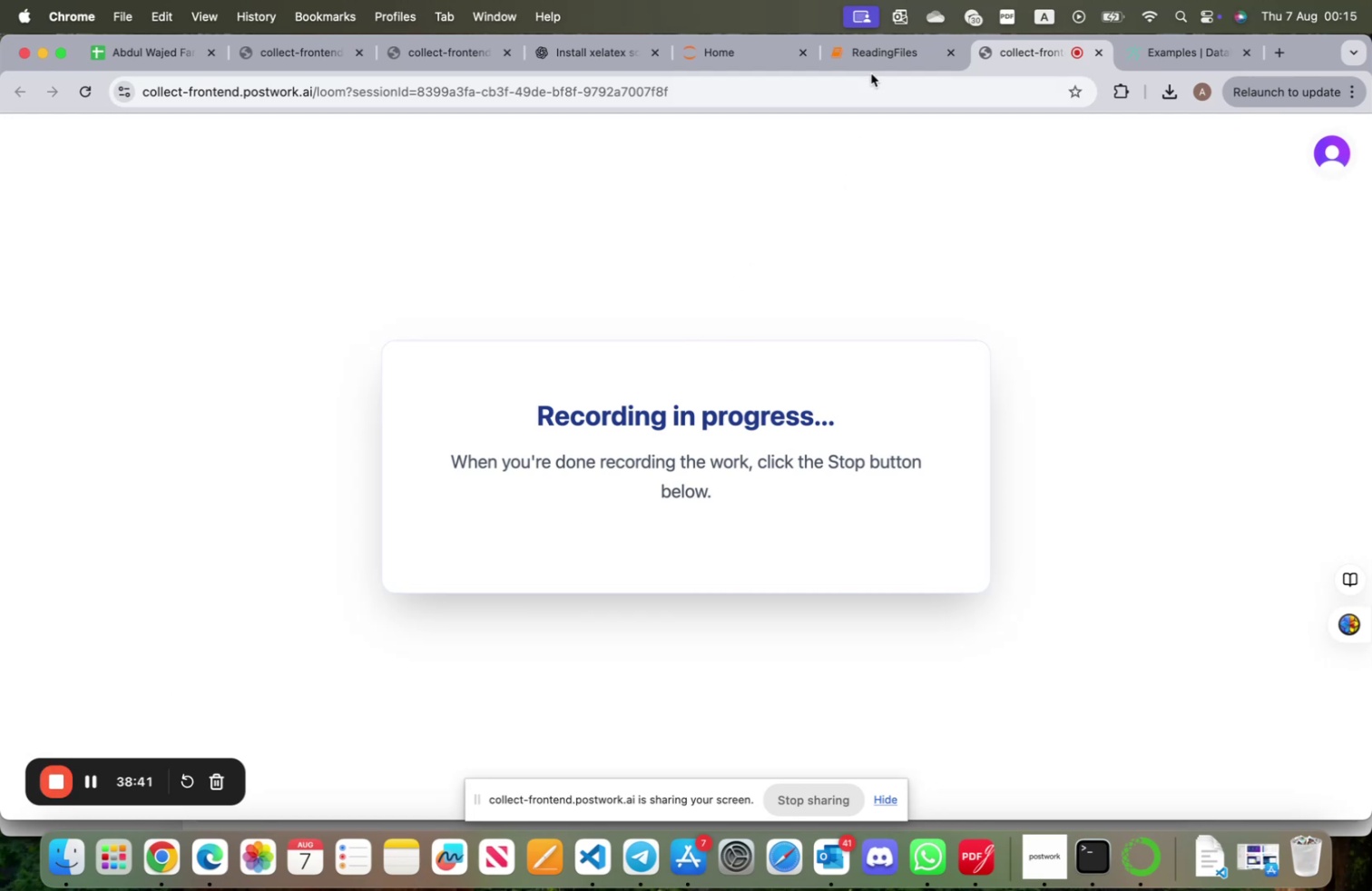 
left_click([876, 60])
 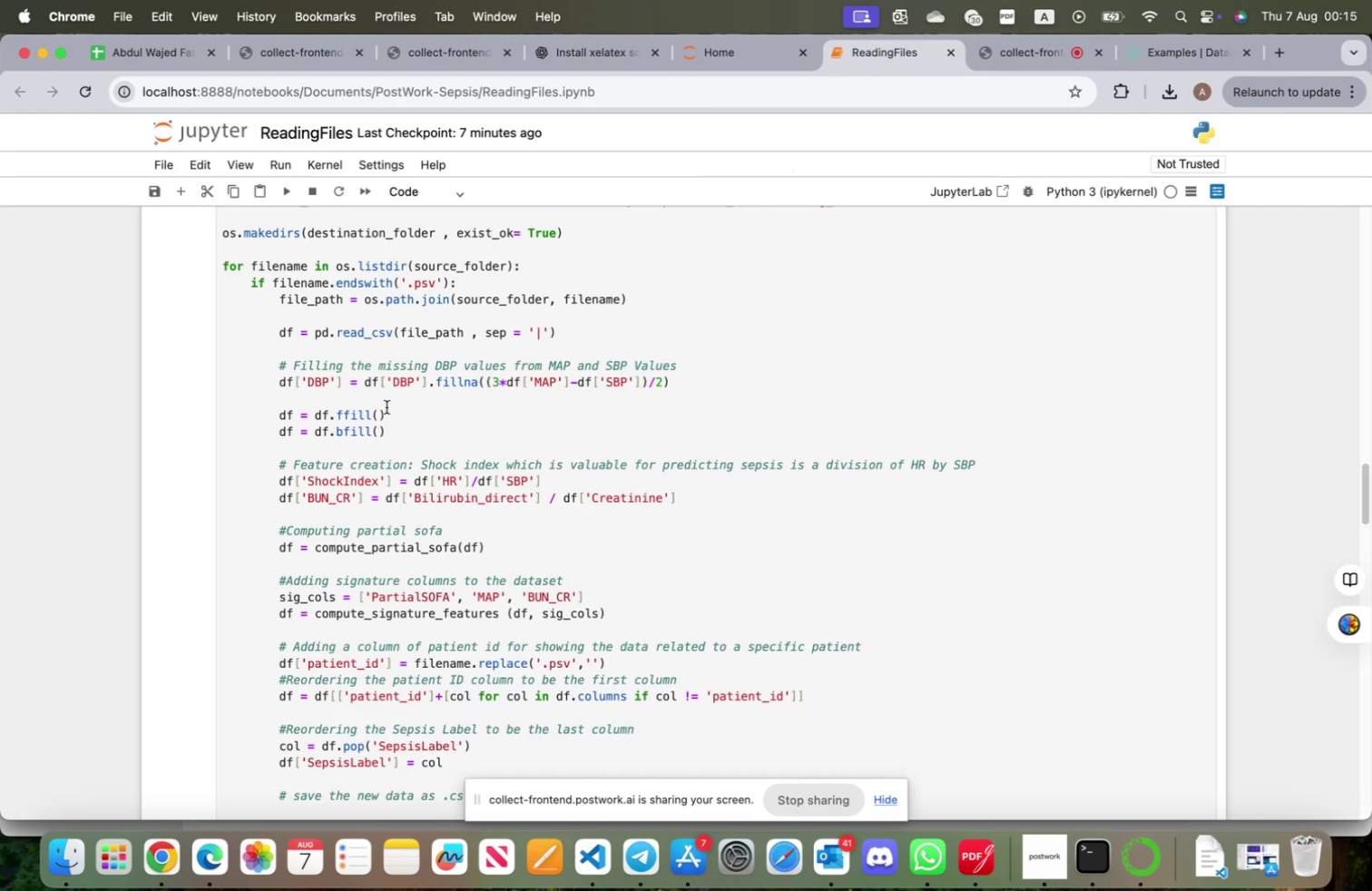 
scroll: coordinate [542, 474], scroll_direction: down, amount: 24.0
 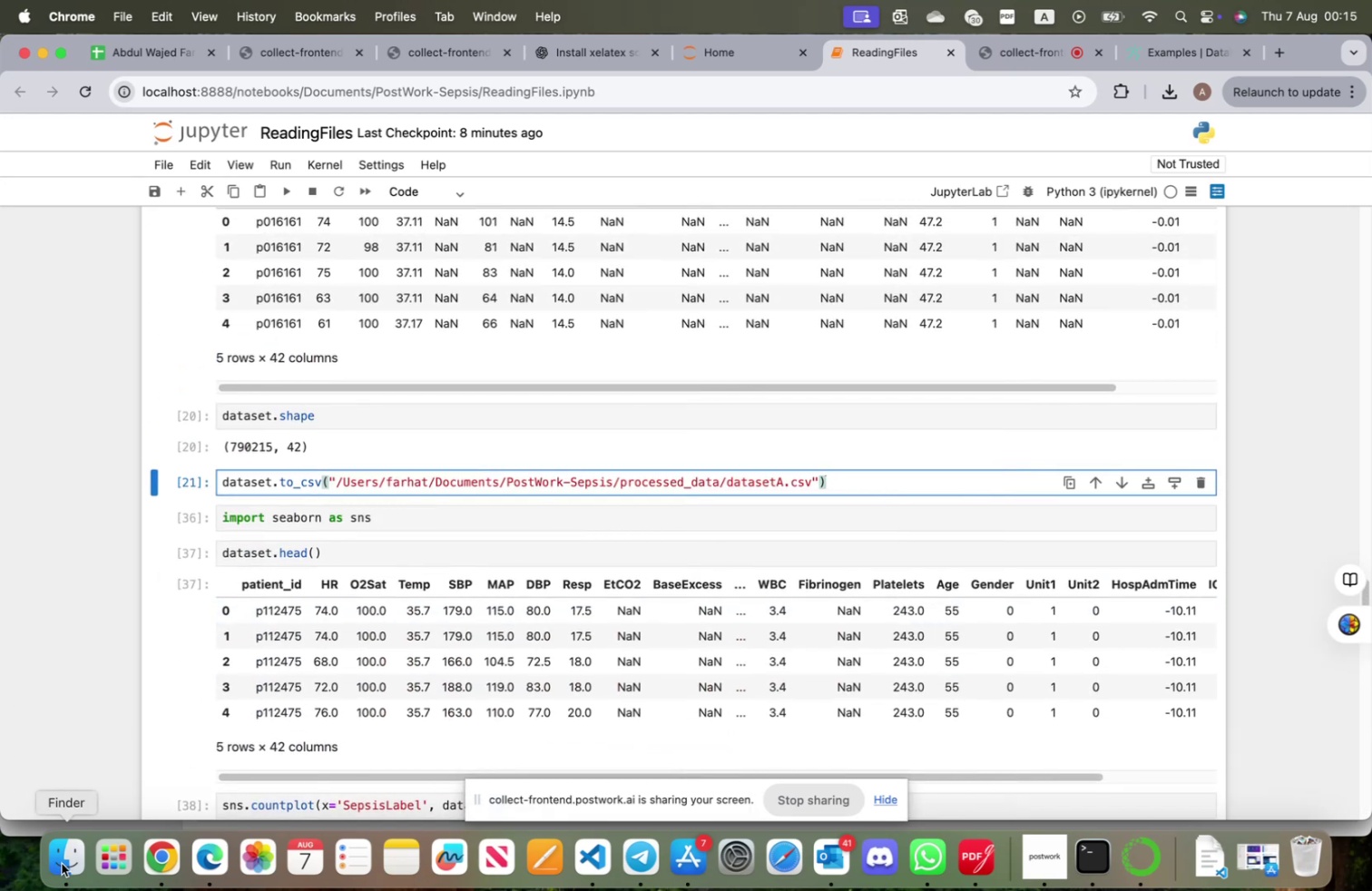 
left_click([67, 864])
 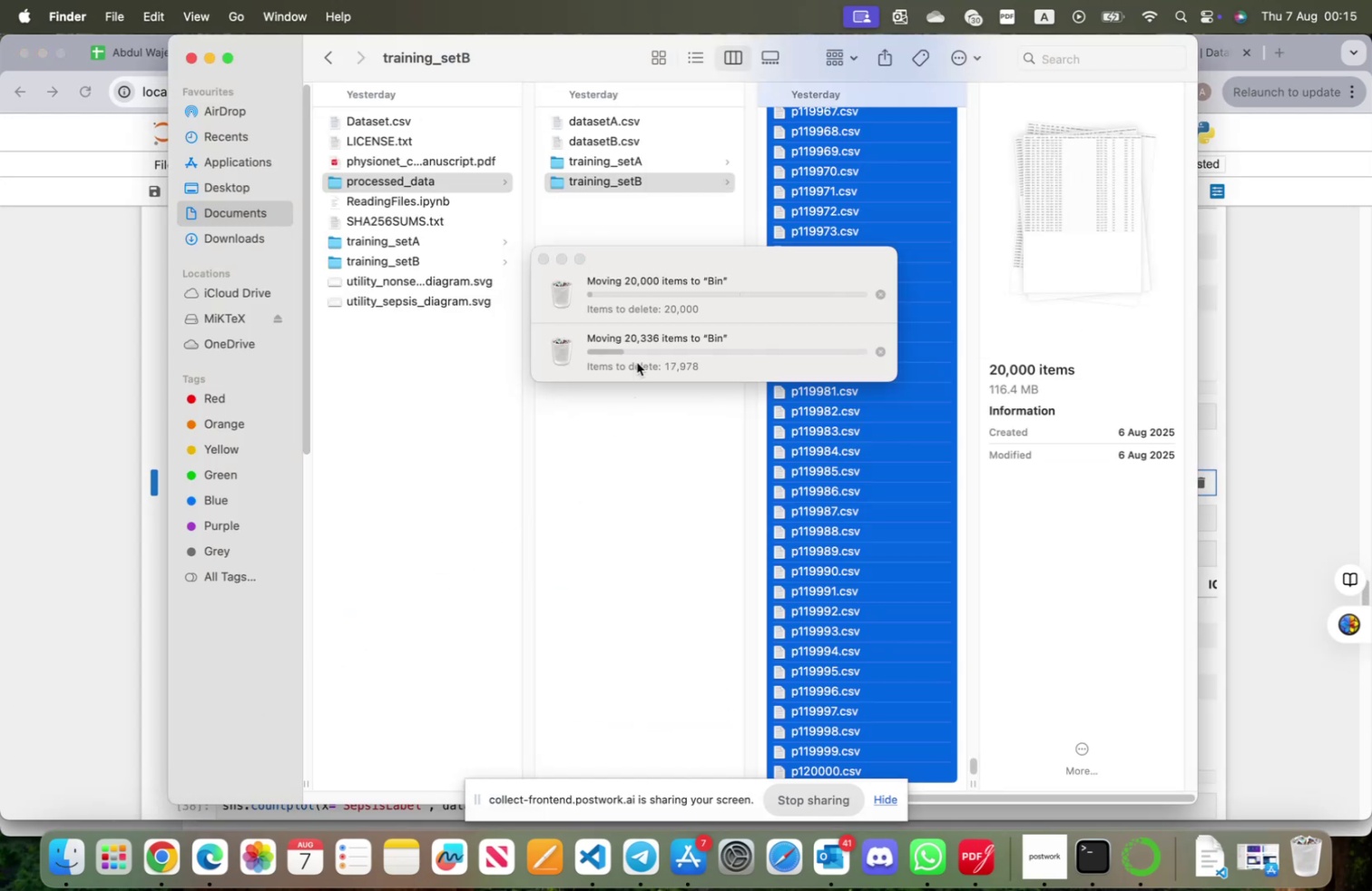 